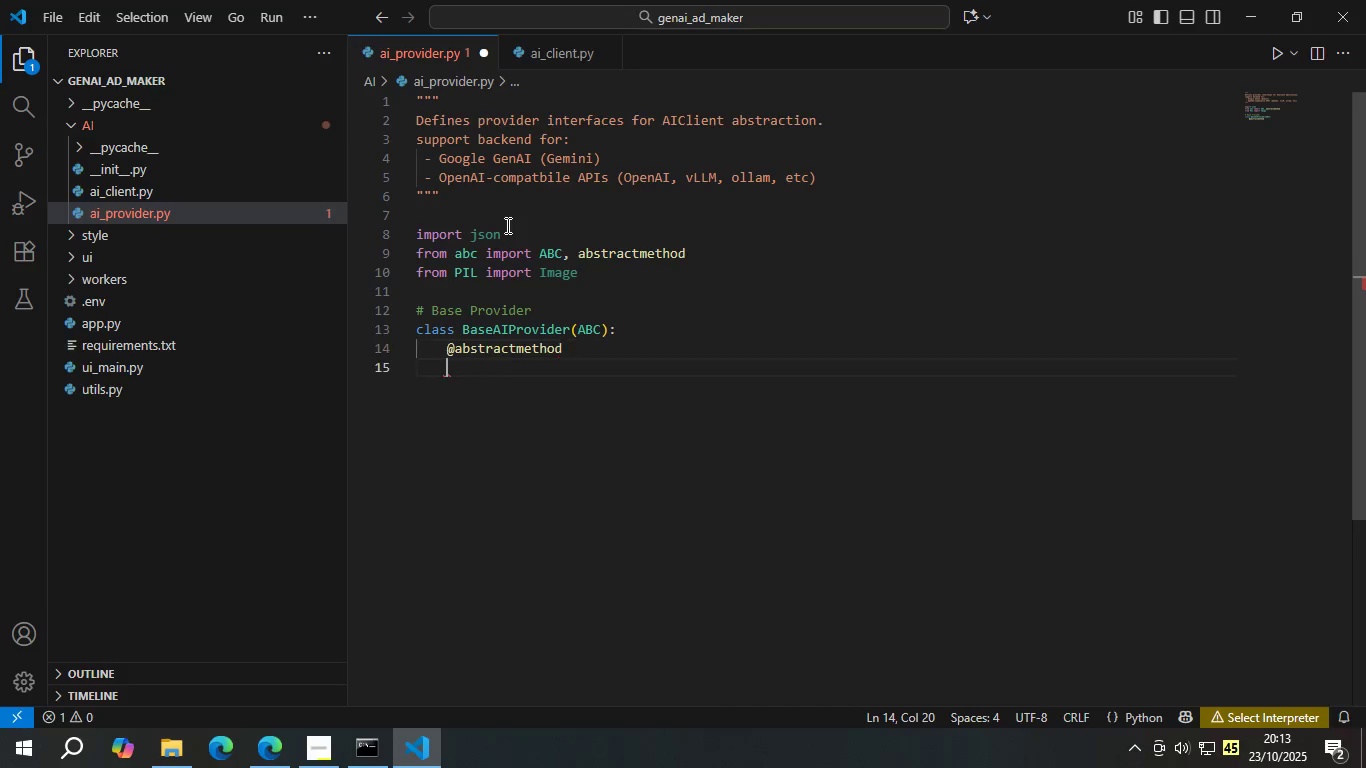 
key(Enter)
 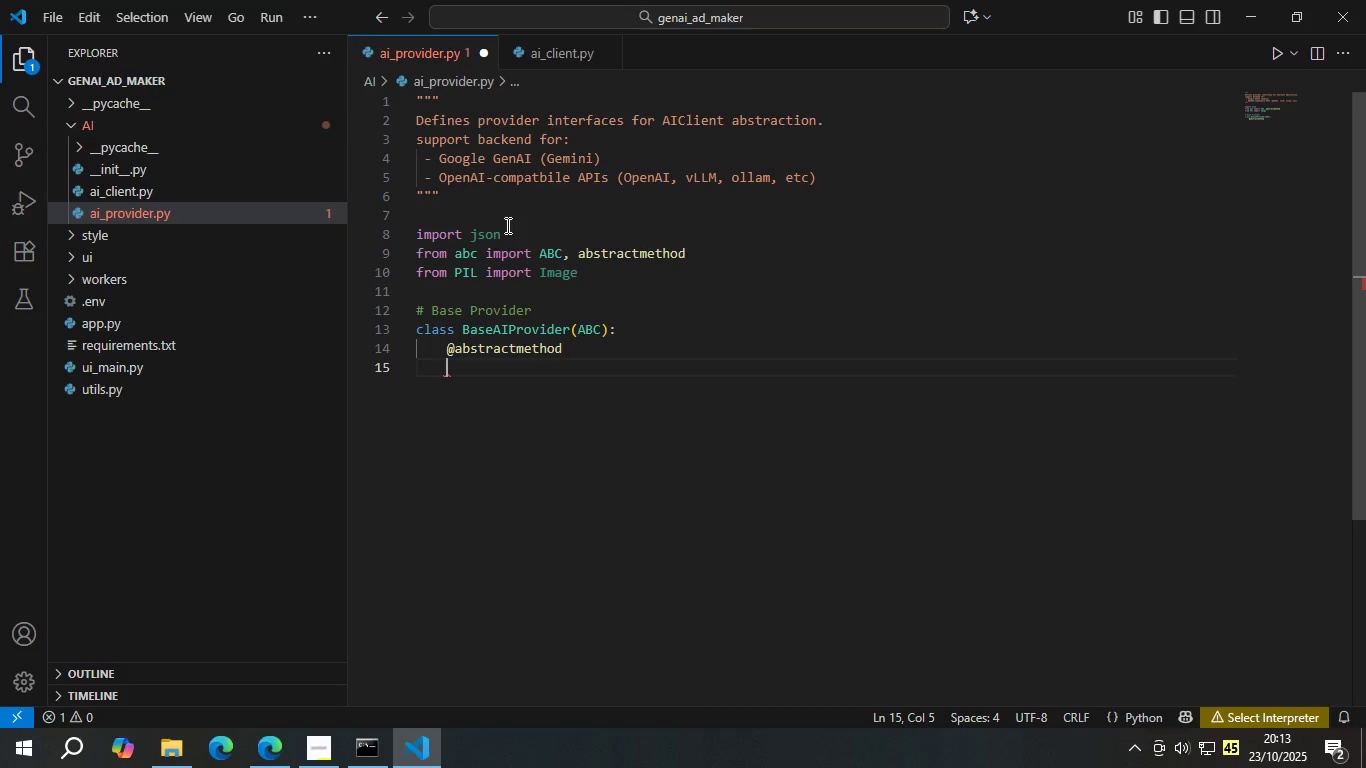 
type(def analyzr_)
key(Backspace)
key(Backspace)
type(e_image_and_generate_copy(selg, )
key(Backspace)
key(Backspace)
key(Backspace)
type(f, imaeg)
key(Backspace)
key(Backspace)
type(ge_pil, platform, style, product-s)
key(Backspace)
key(Backspace)
type(_summary)
 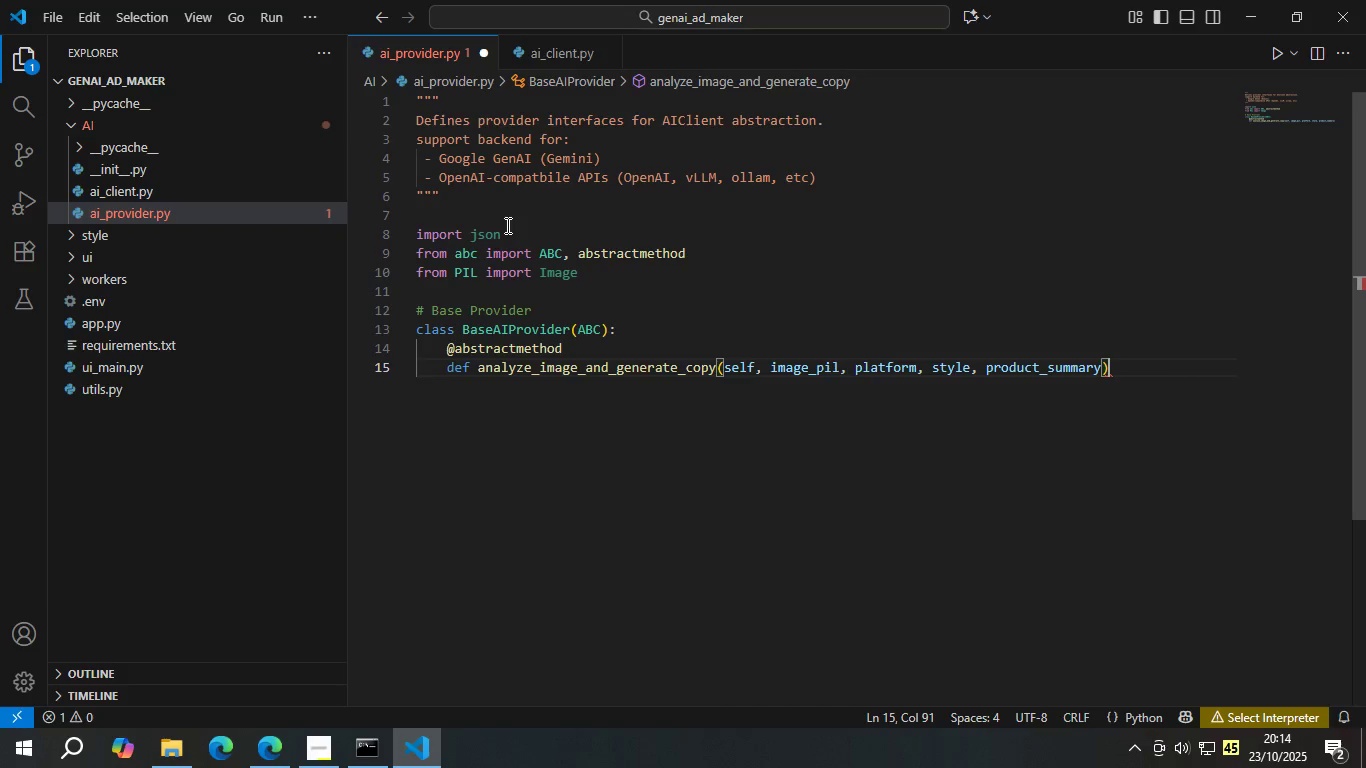 
 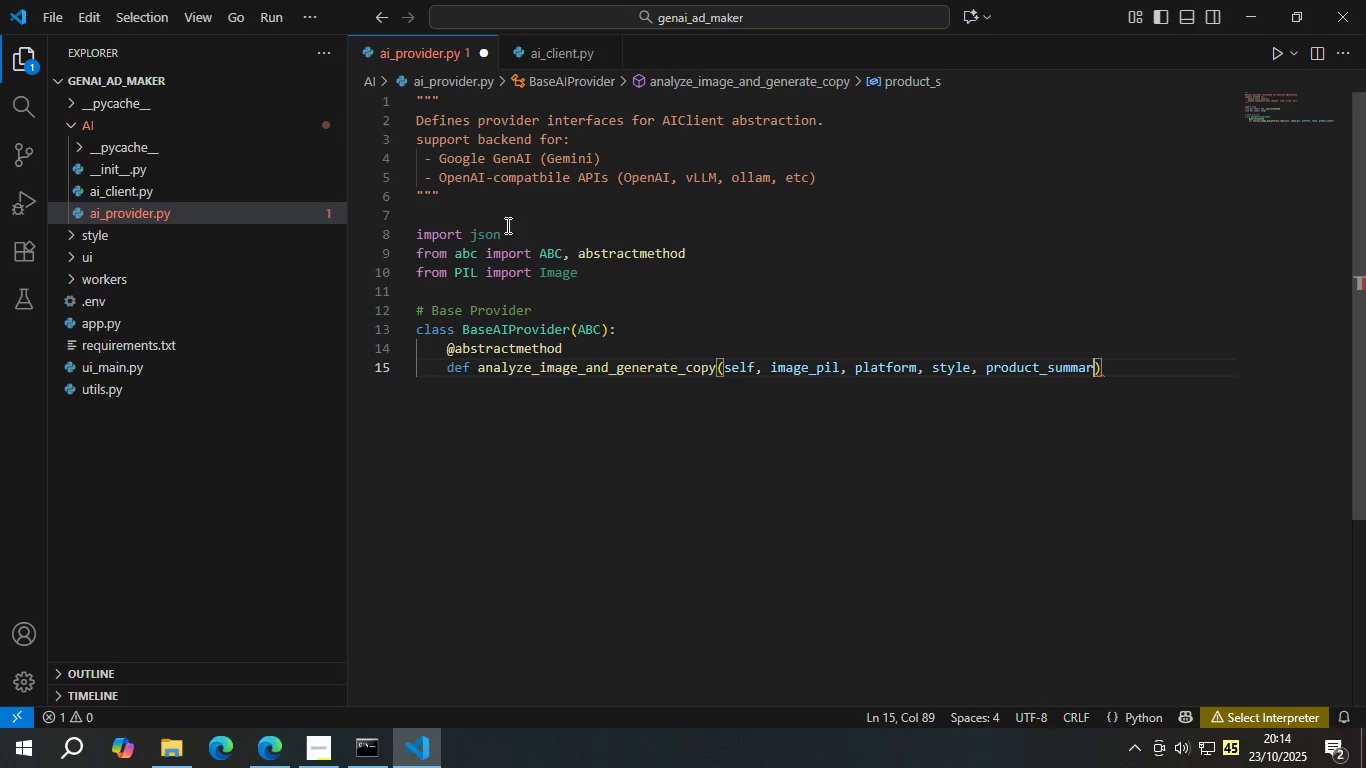 
key(ArrowRight)
 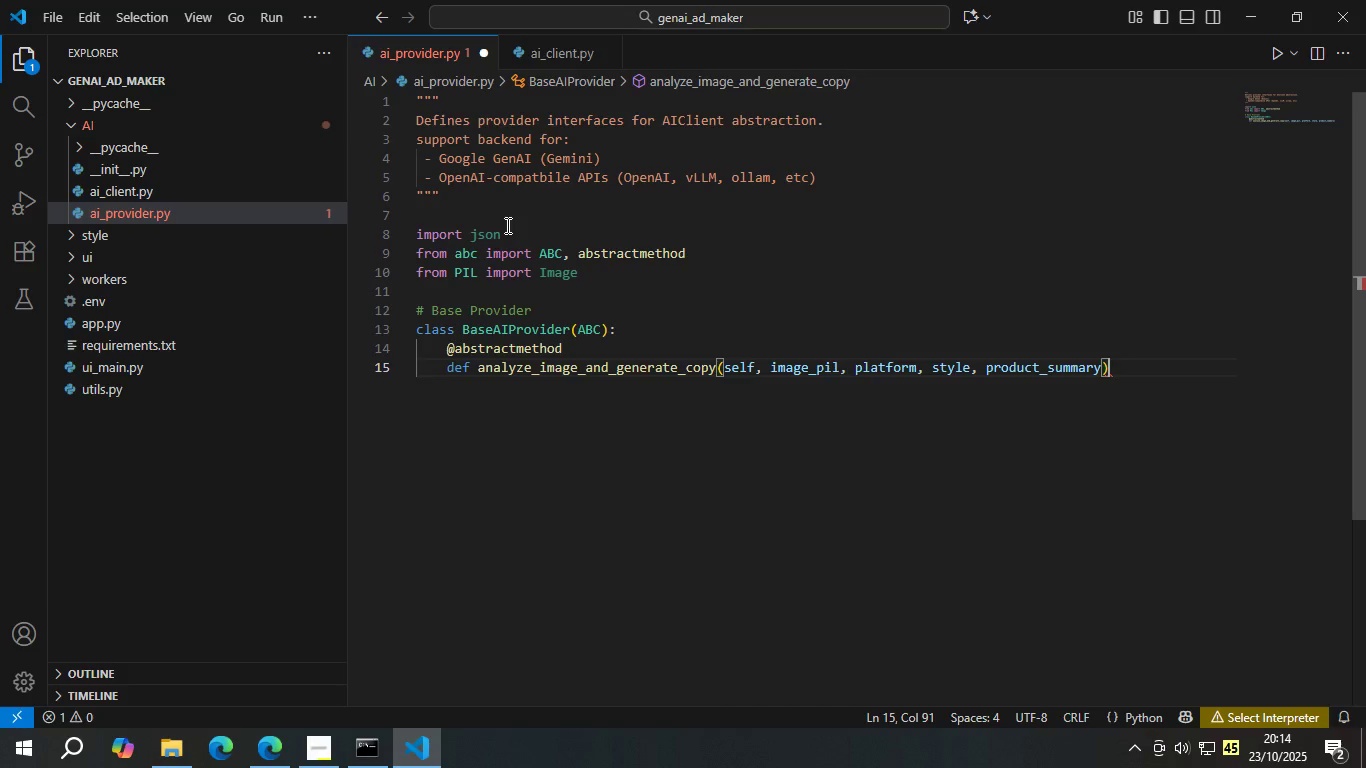 
key(Shift+Quote)
 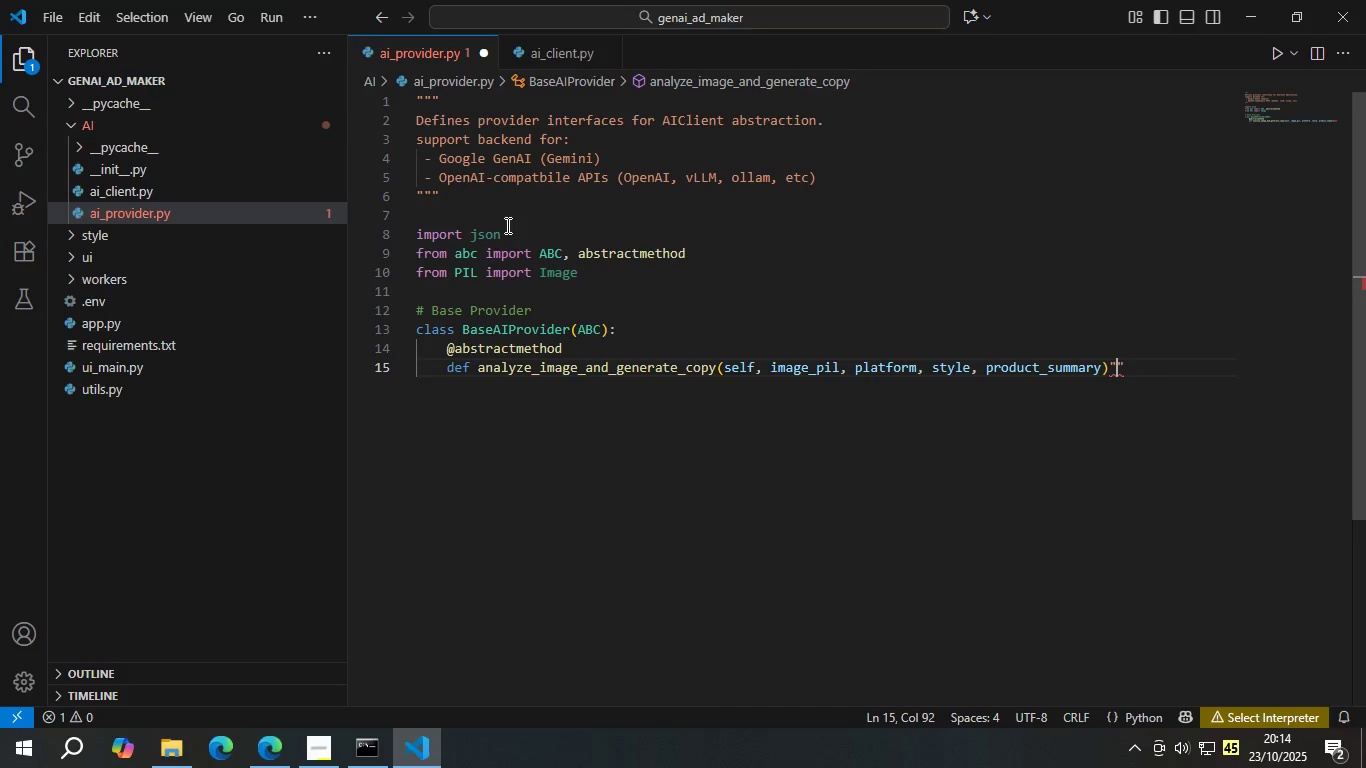 
key(Backspace)
 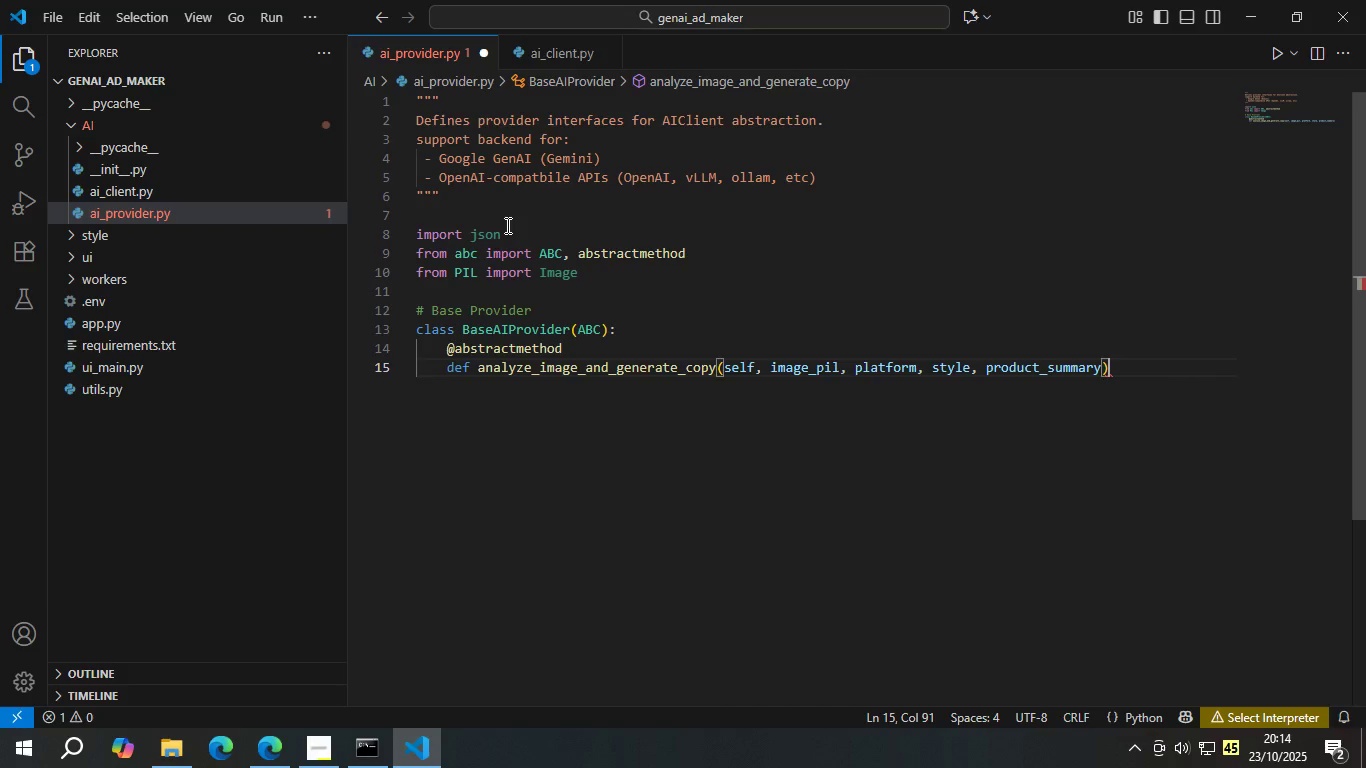 
key(Shift+Semicolon)
 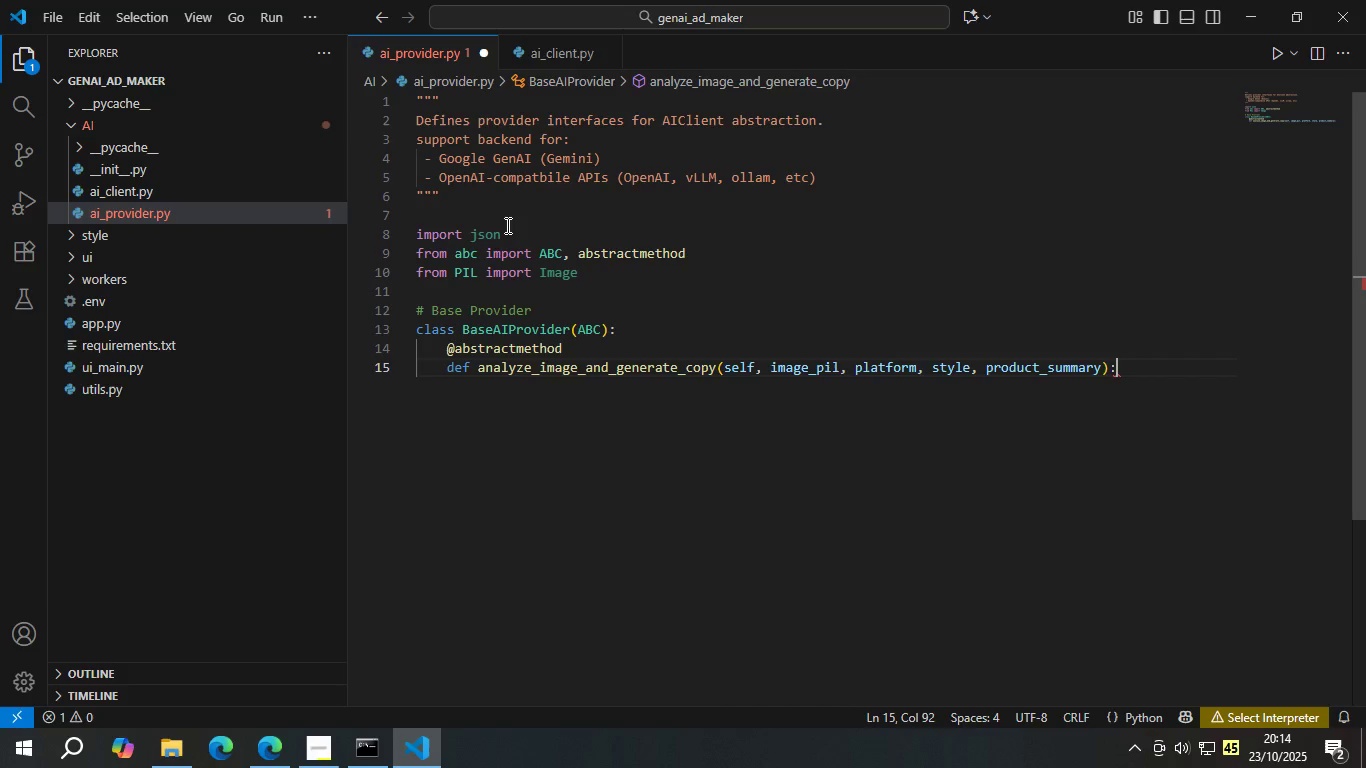 
key(Enter)
 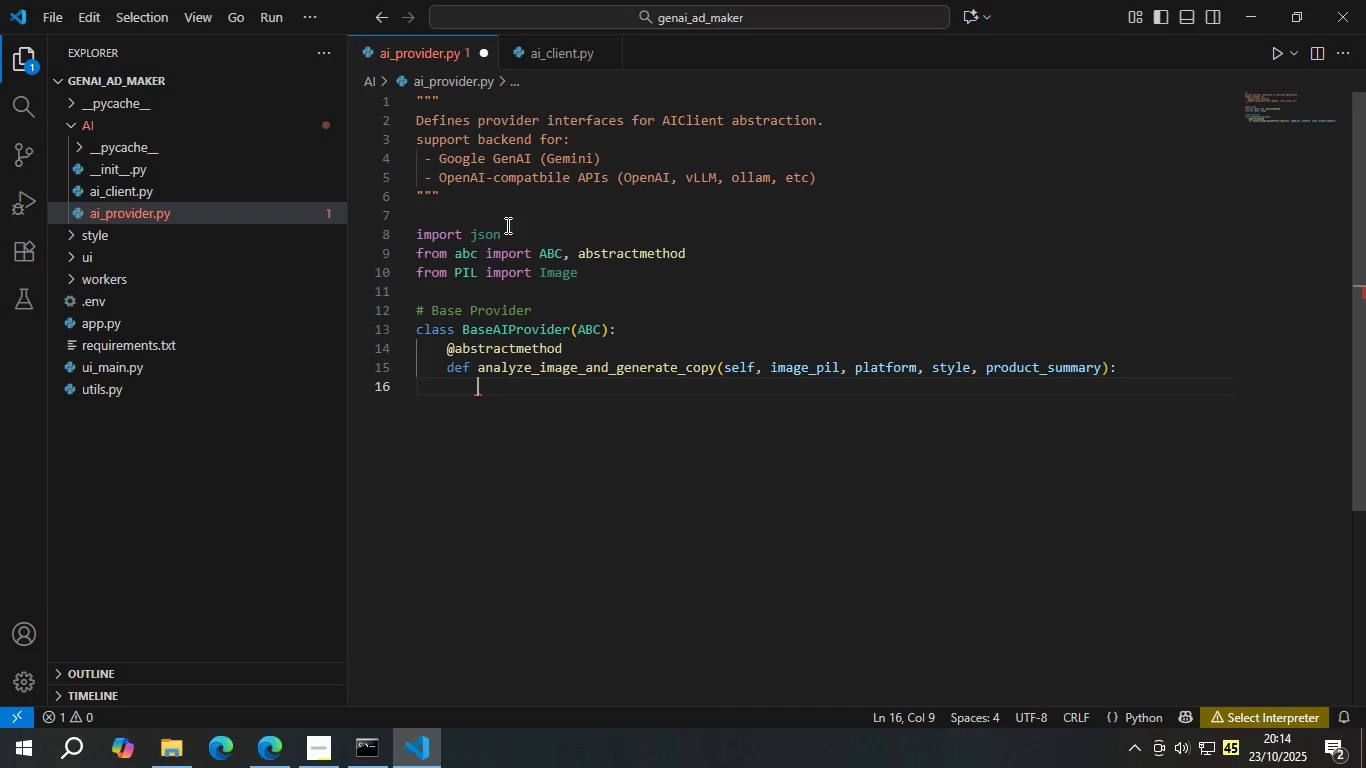 
type(pass )
 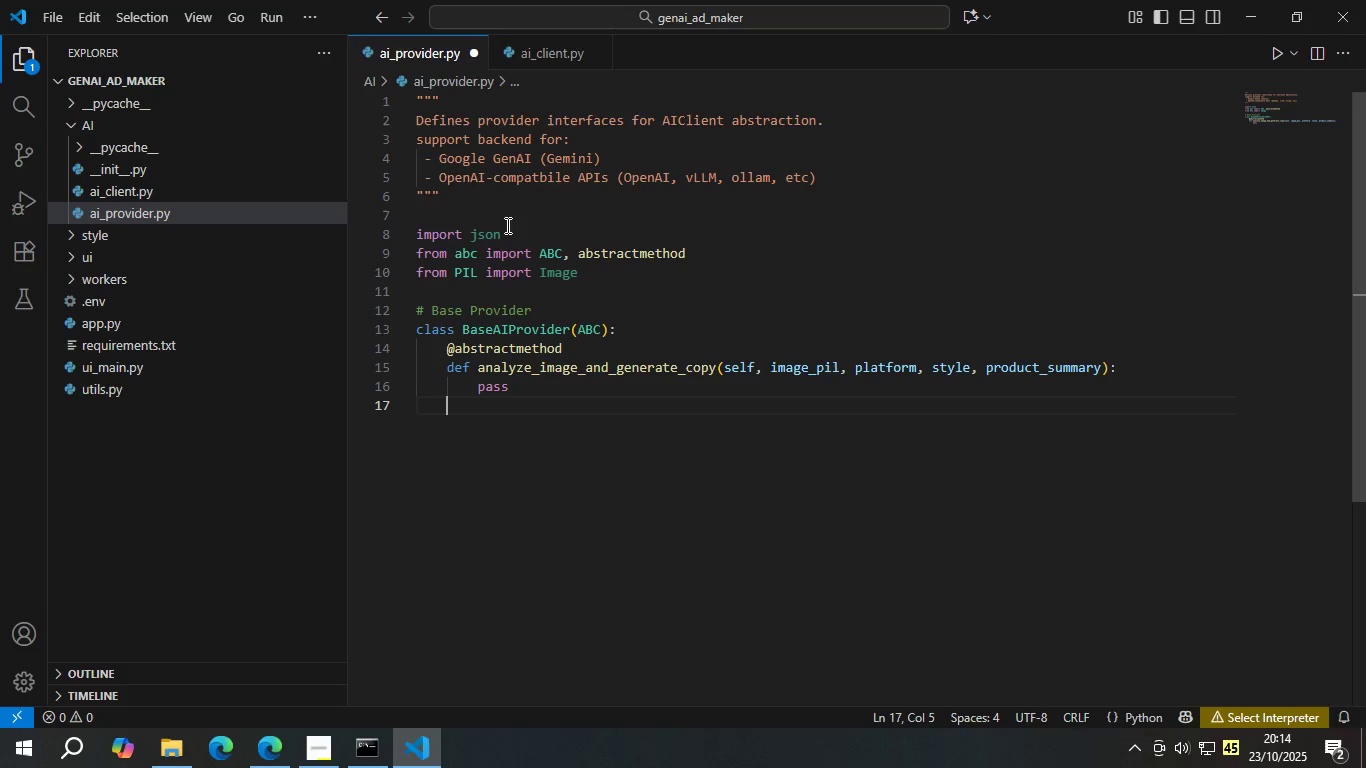 
key(Enter)
 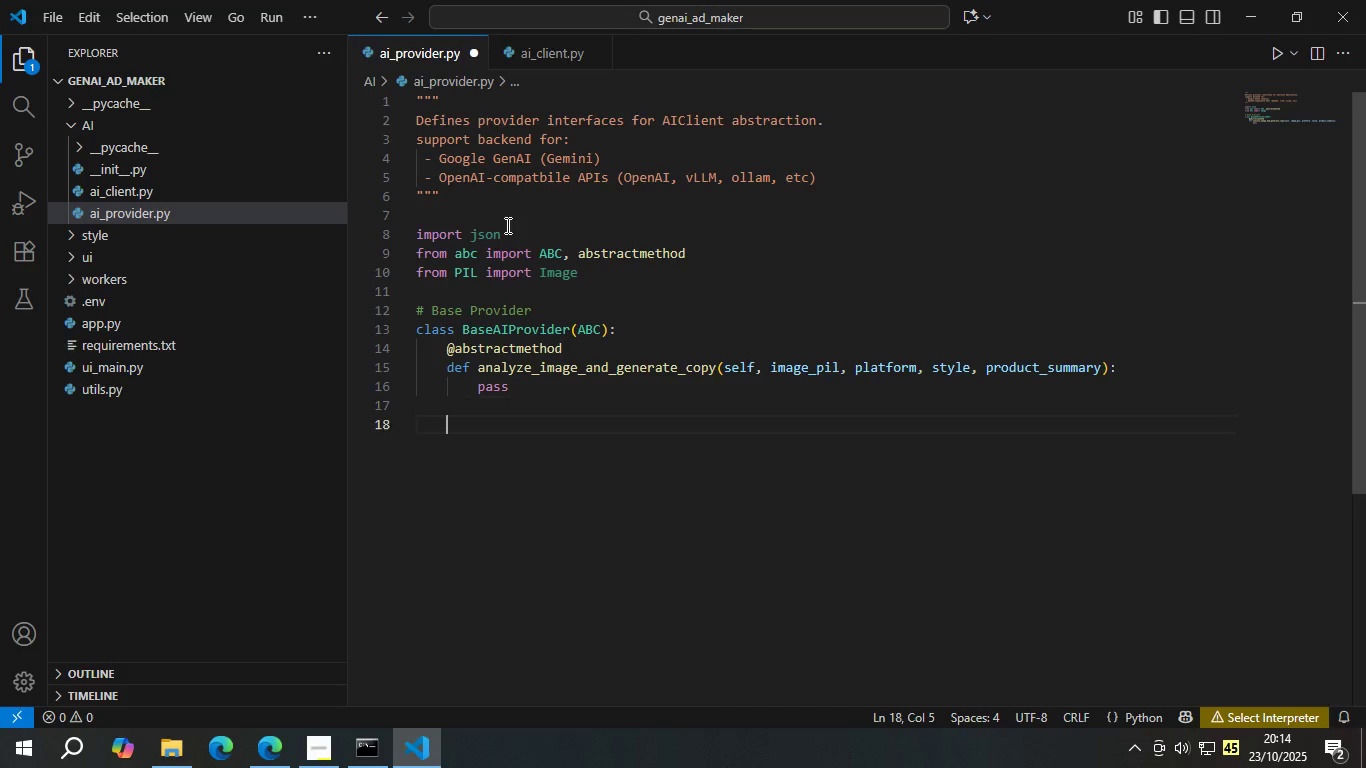 
key(Enter)
 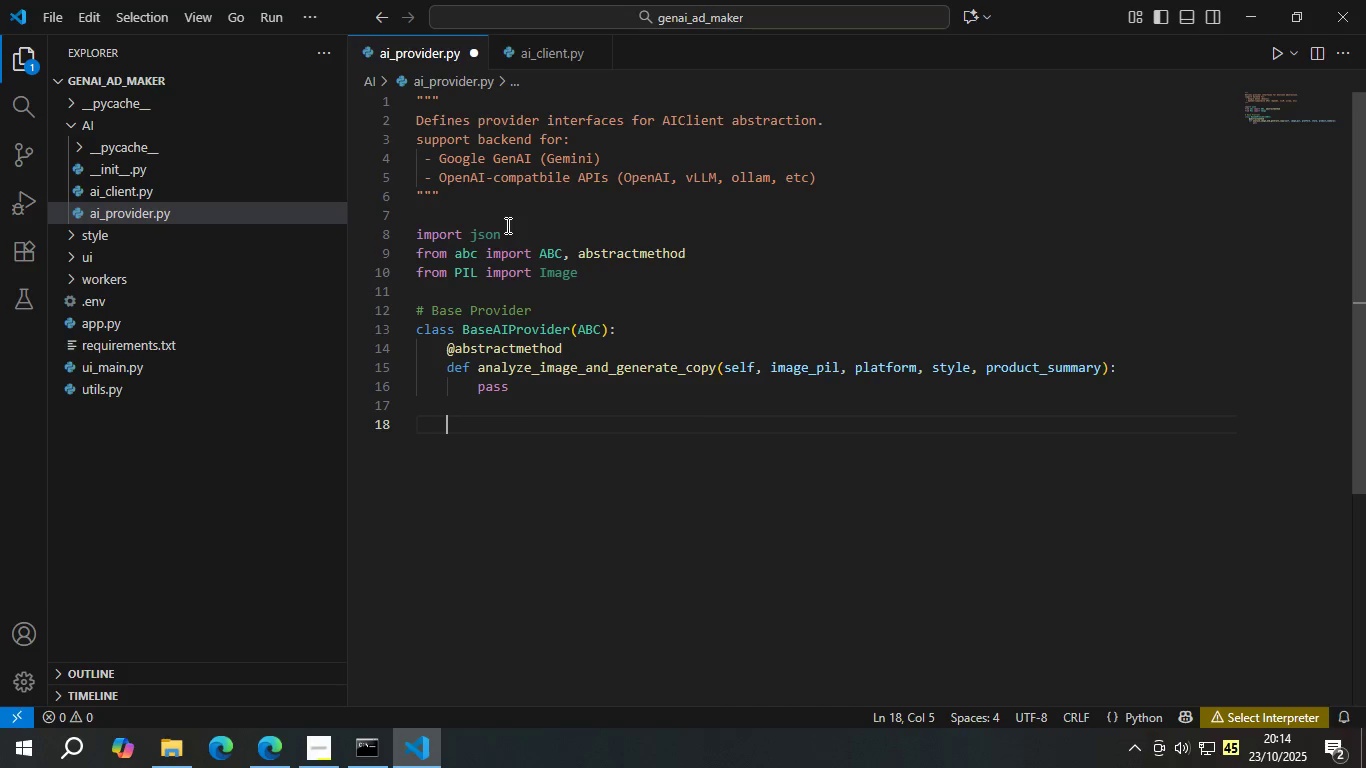 
type(@abst)
 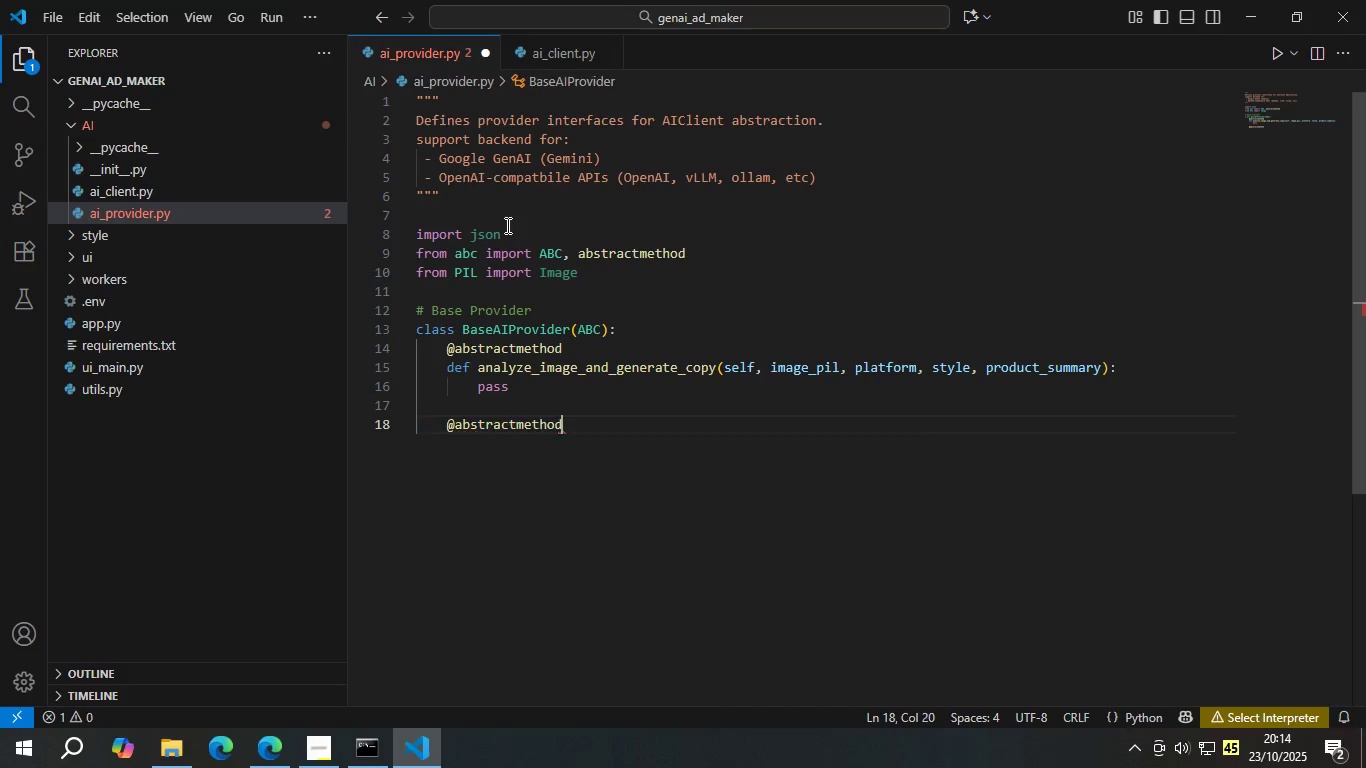 
key(Enter)
 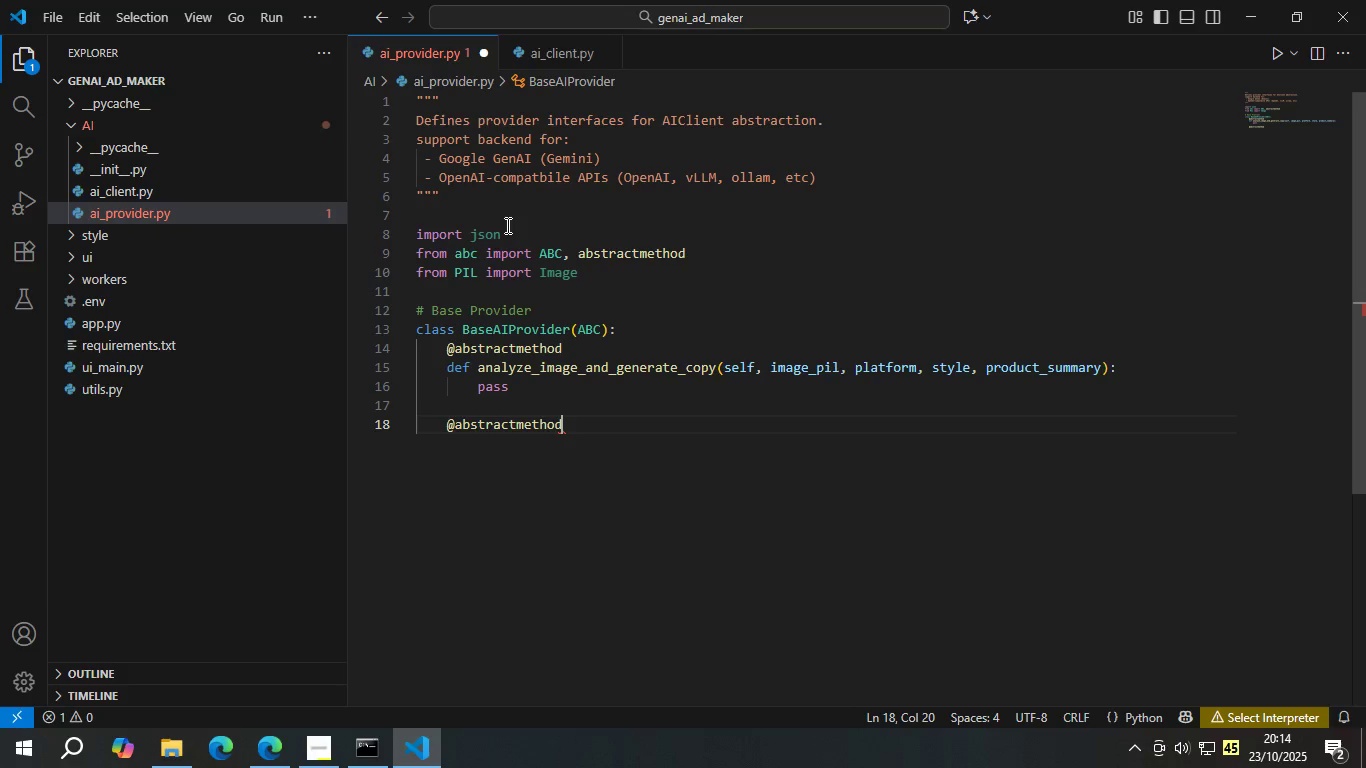 
key(Enter)
 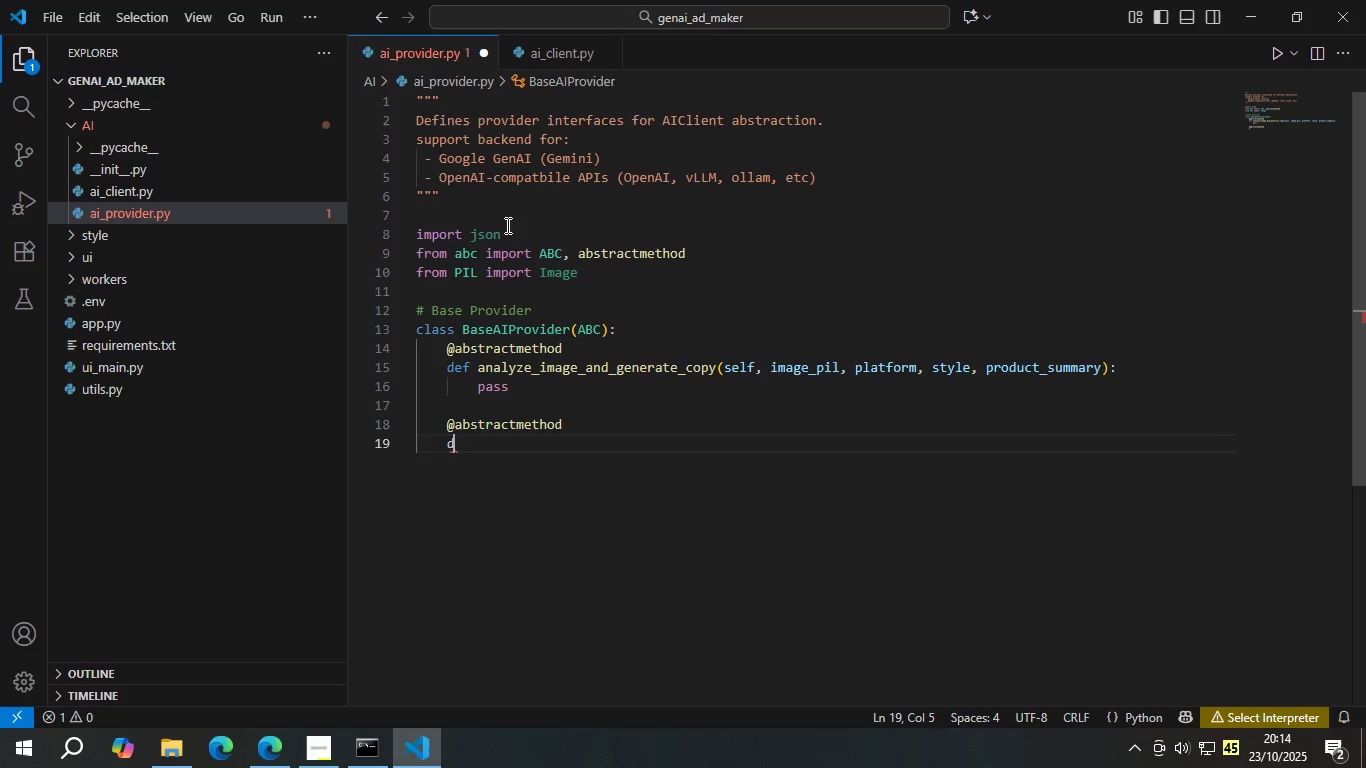 
type(def generate)
key(Backspace)
key(Backspace)
key(Backspace)
key(Backspace)
key(Backspace)
key(Backspace)
key(Backspace)
key(Backspace)
 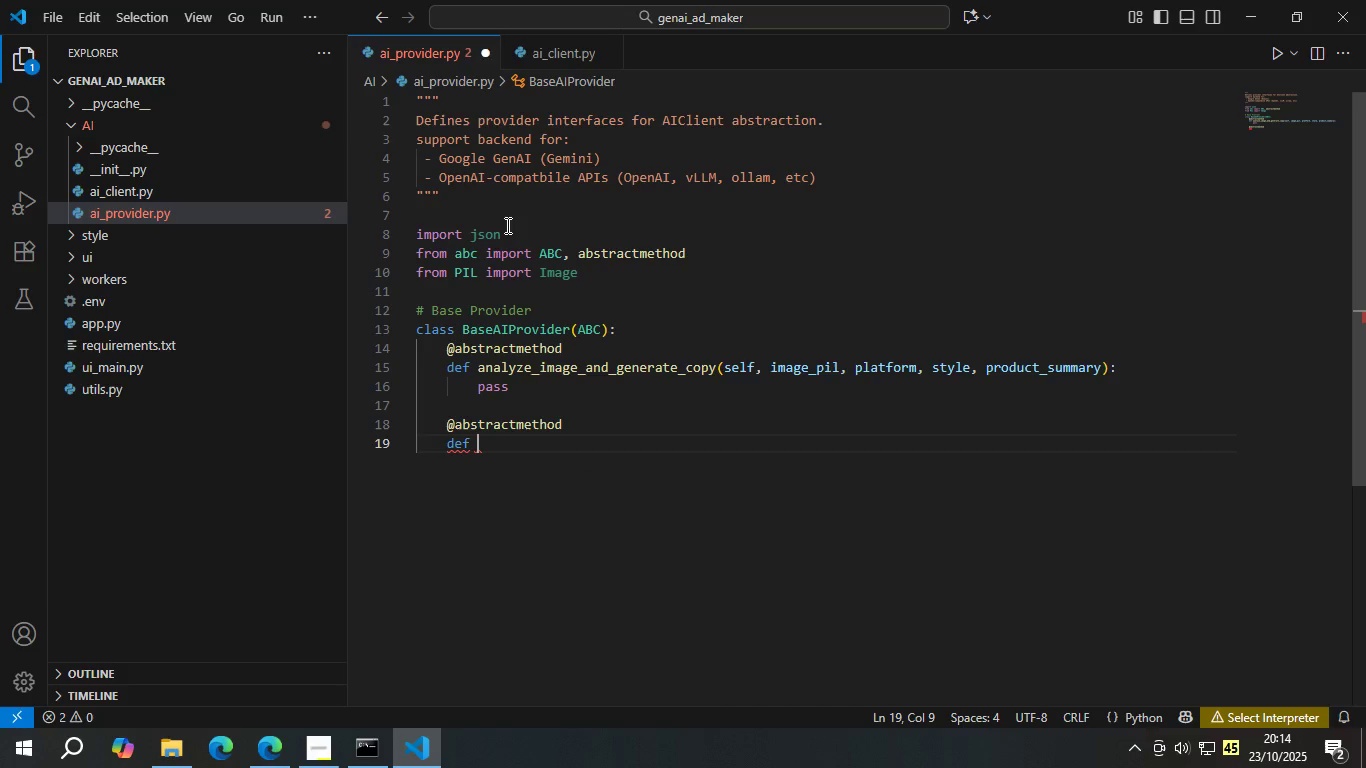 
key(Control+ControlLeft)
 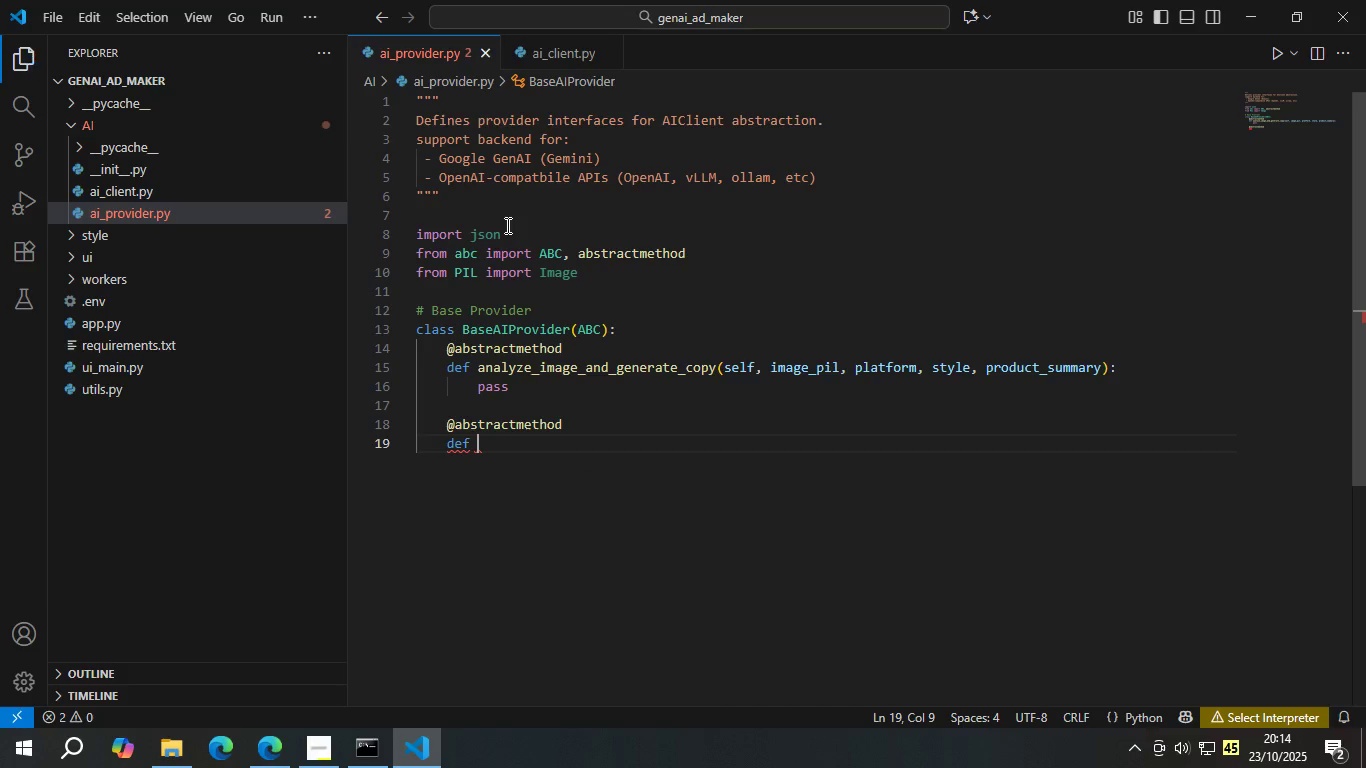 
key(Control+S)
 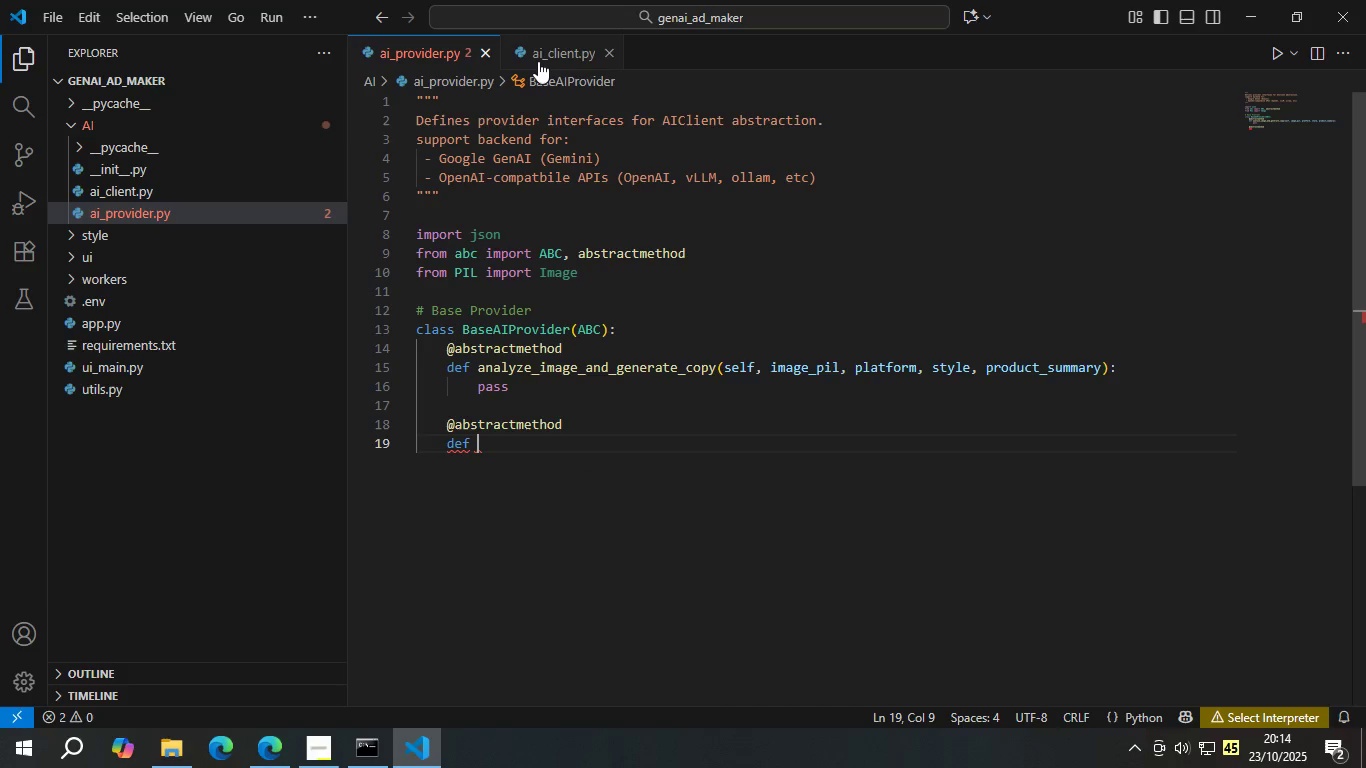 
left_click([538, 61])
 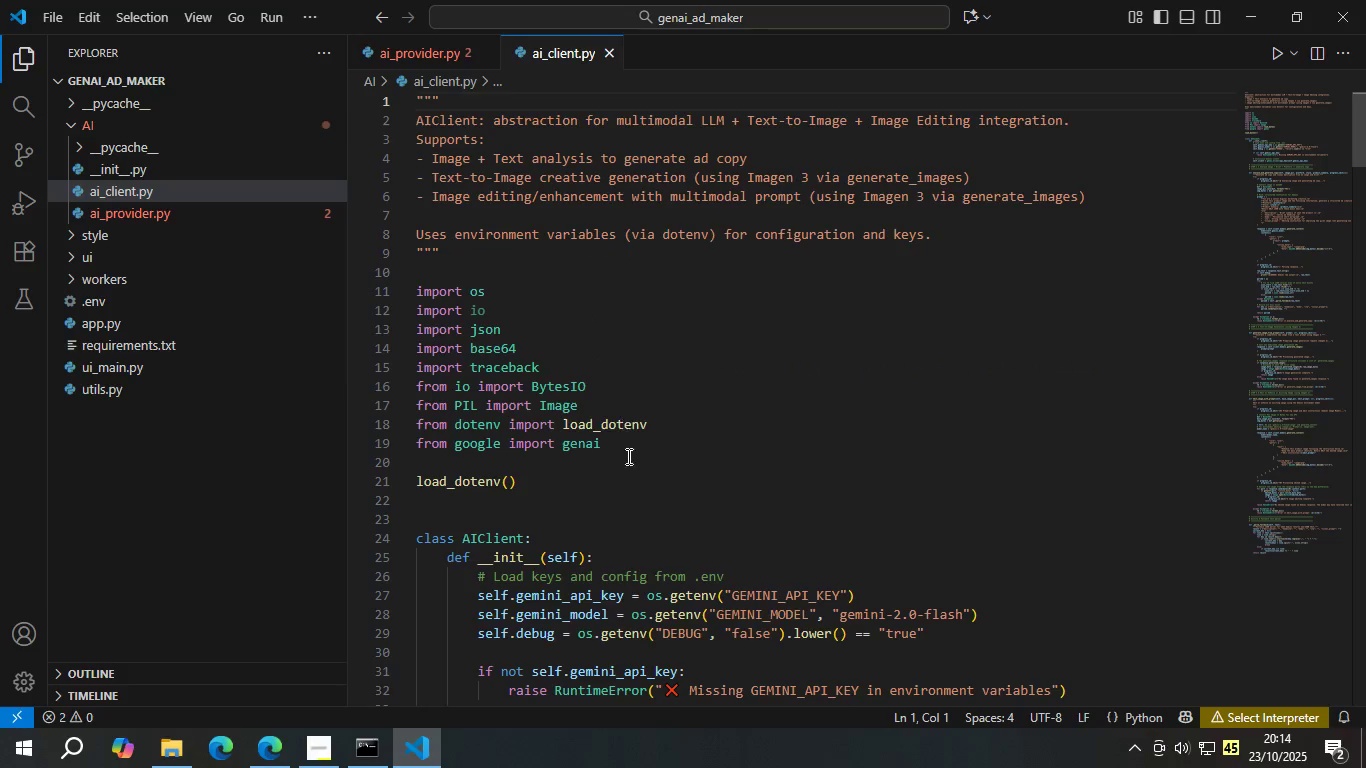 
scroll: coordinate [628, 419], scroll_direction: down, amount: 40.0
 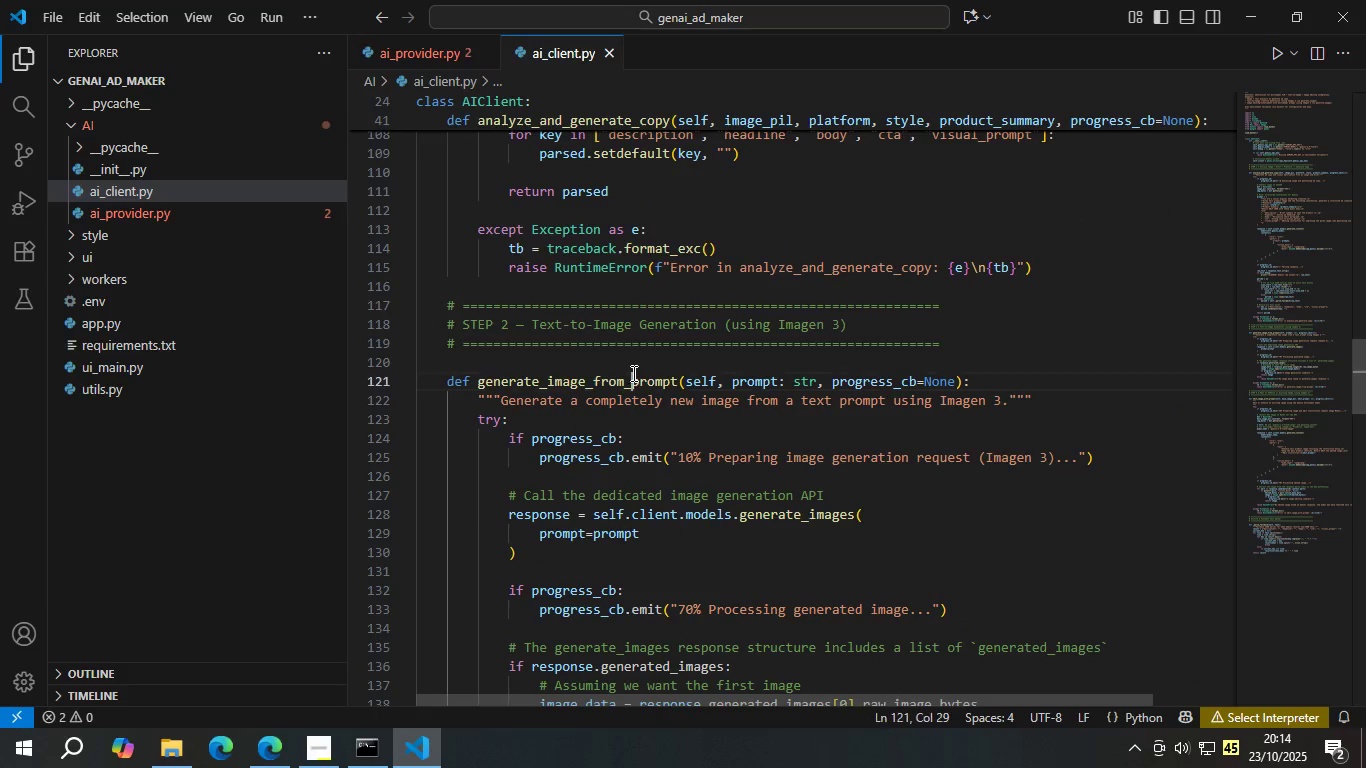 
double_click([632, 373])
 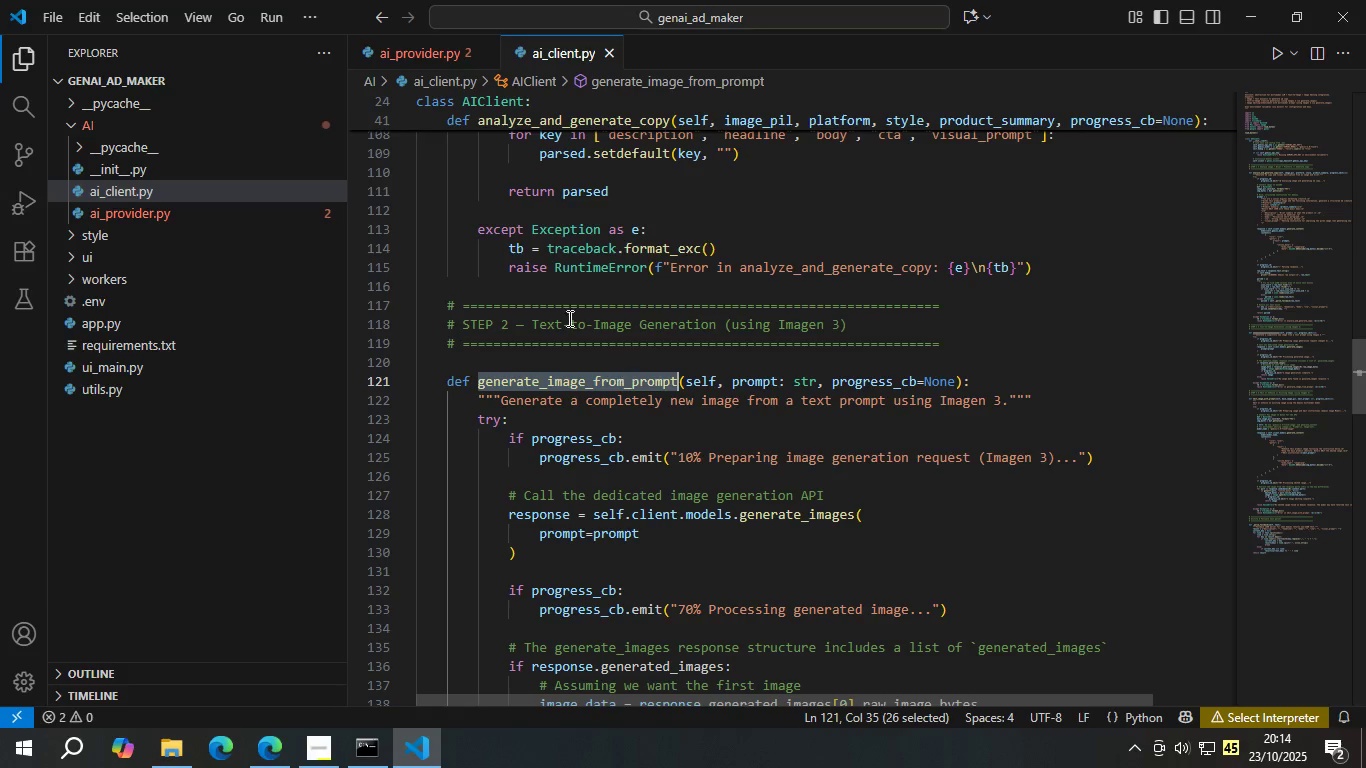 
key(Control+C)
 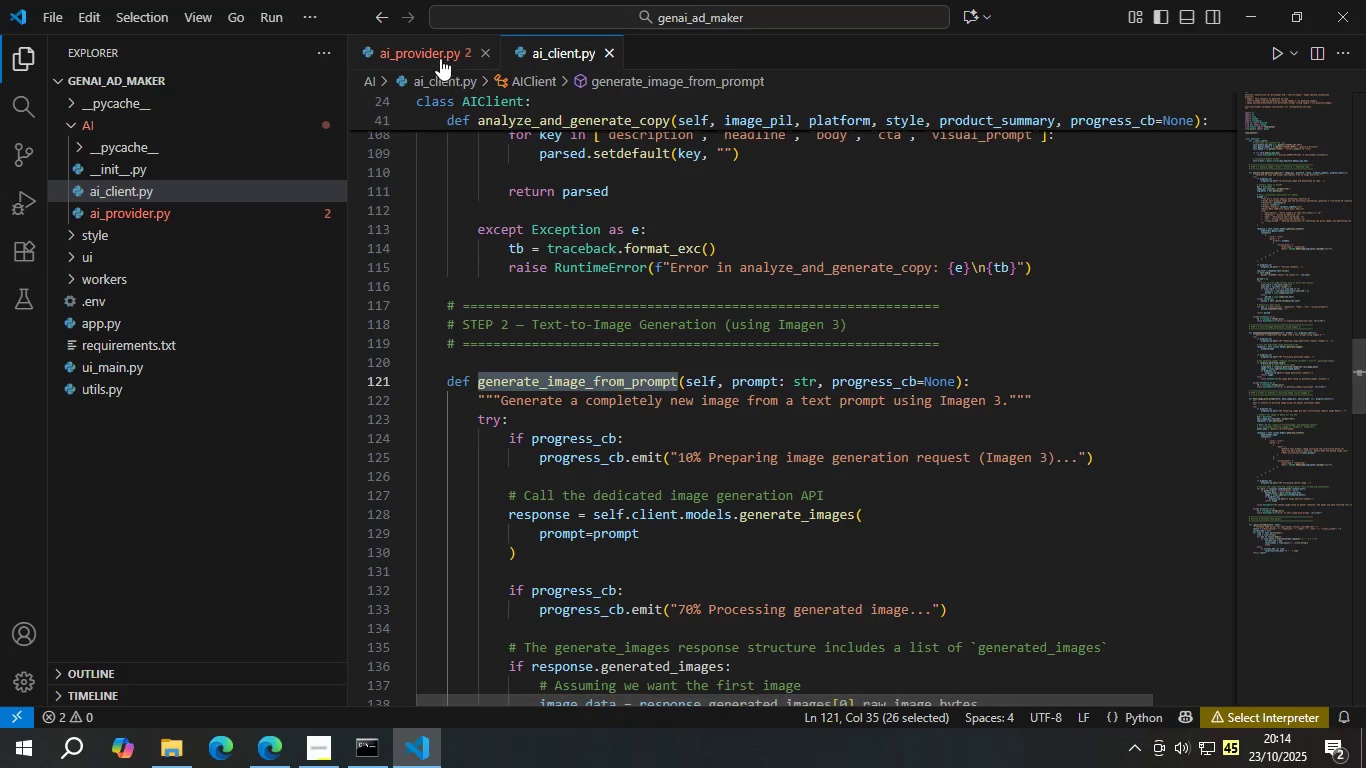 
left_click([440, 58])
 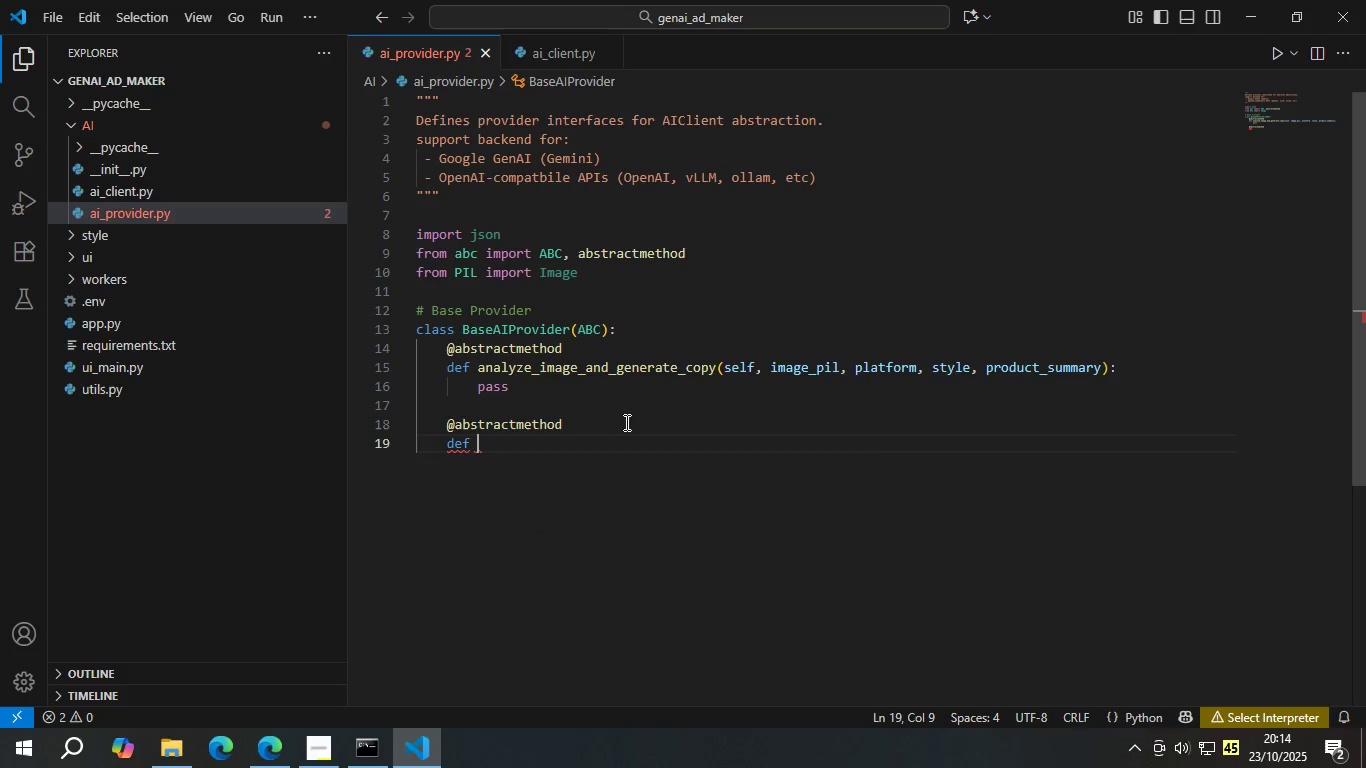 
key(Control+V)
 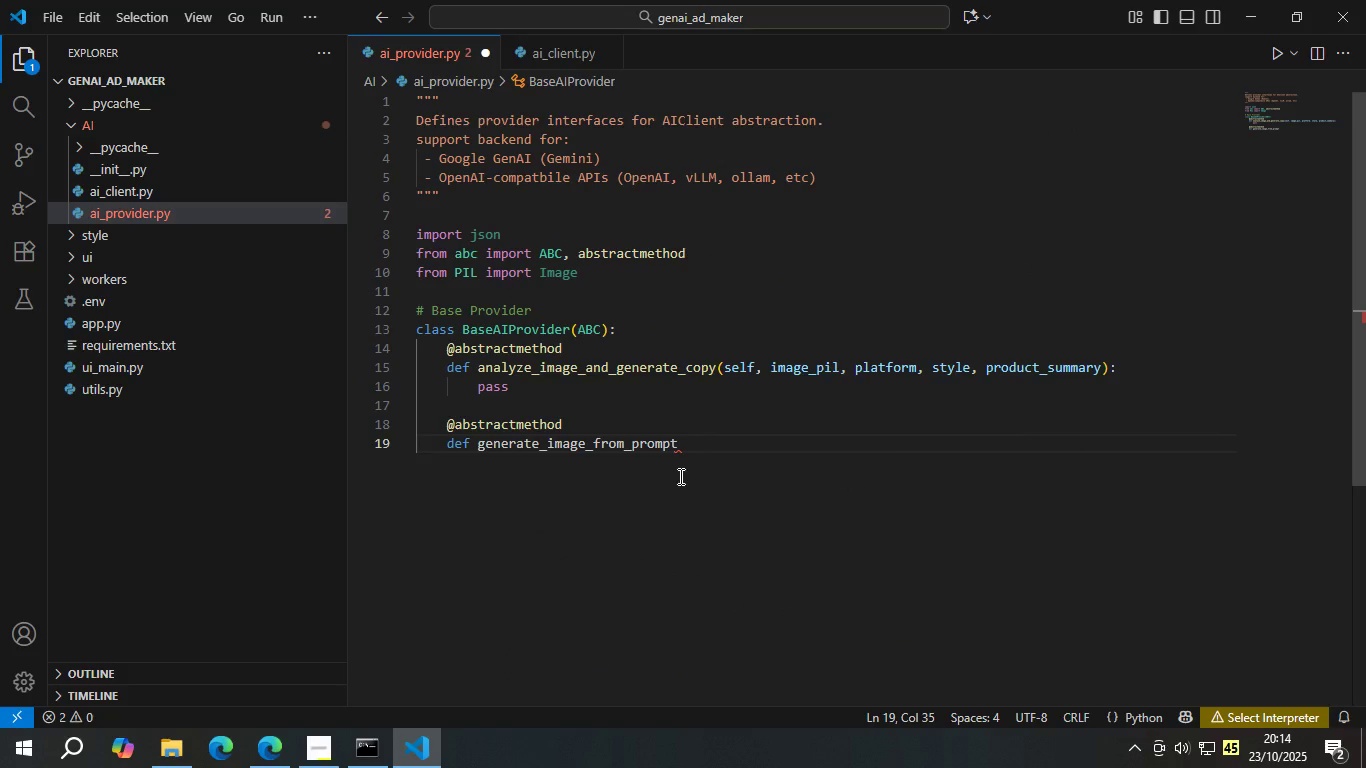 
type((self, prompt)
 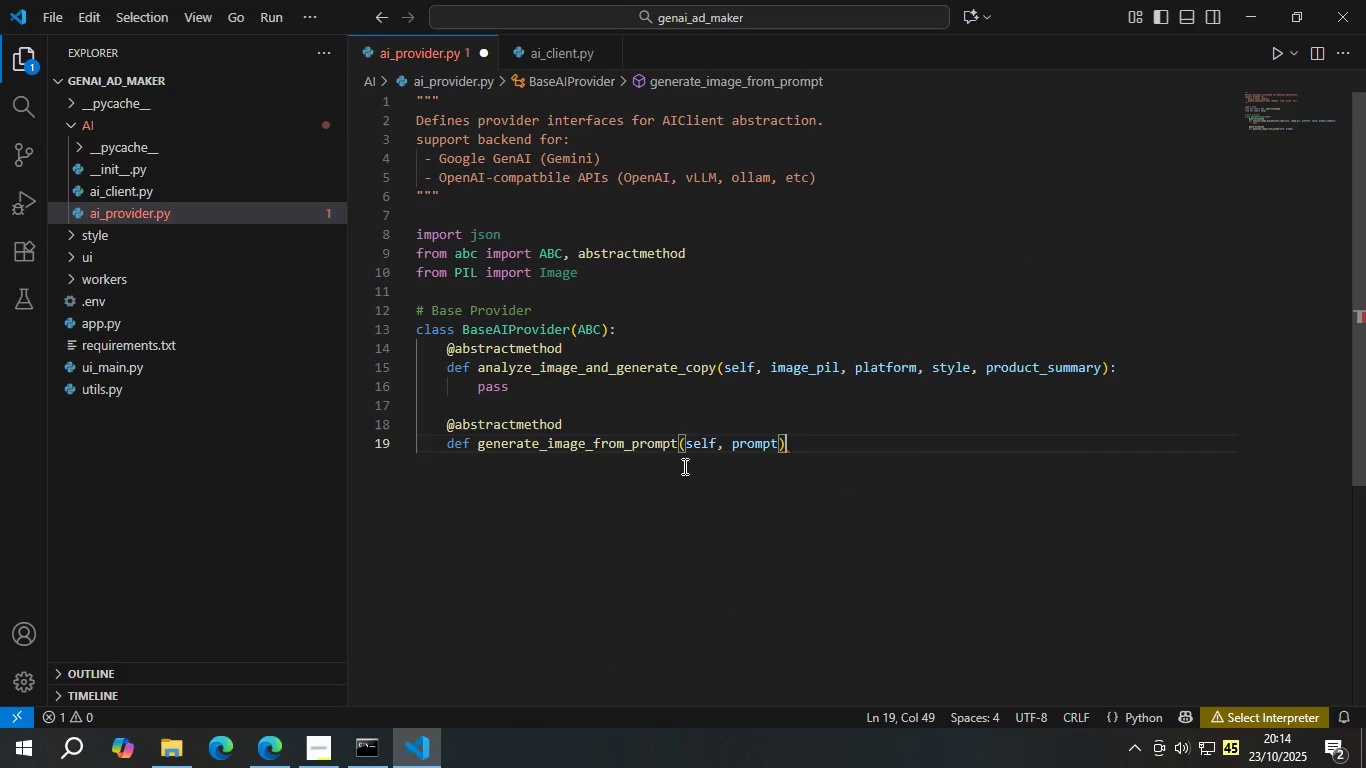 
scroll: coordinate [679, 476], scroll_direction: up, amount: 1.0
 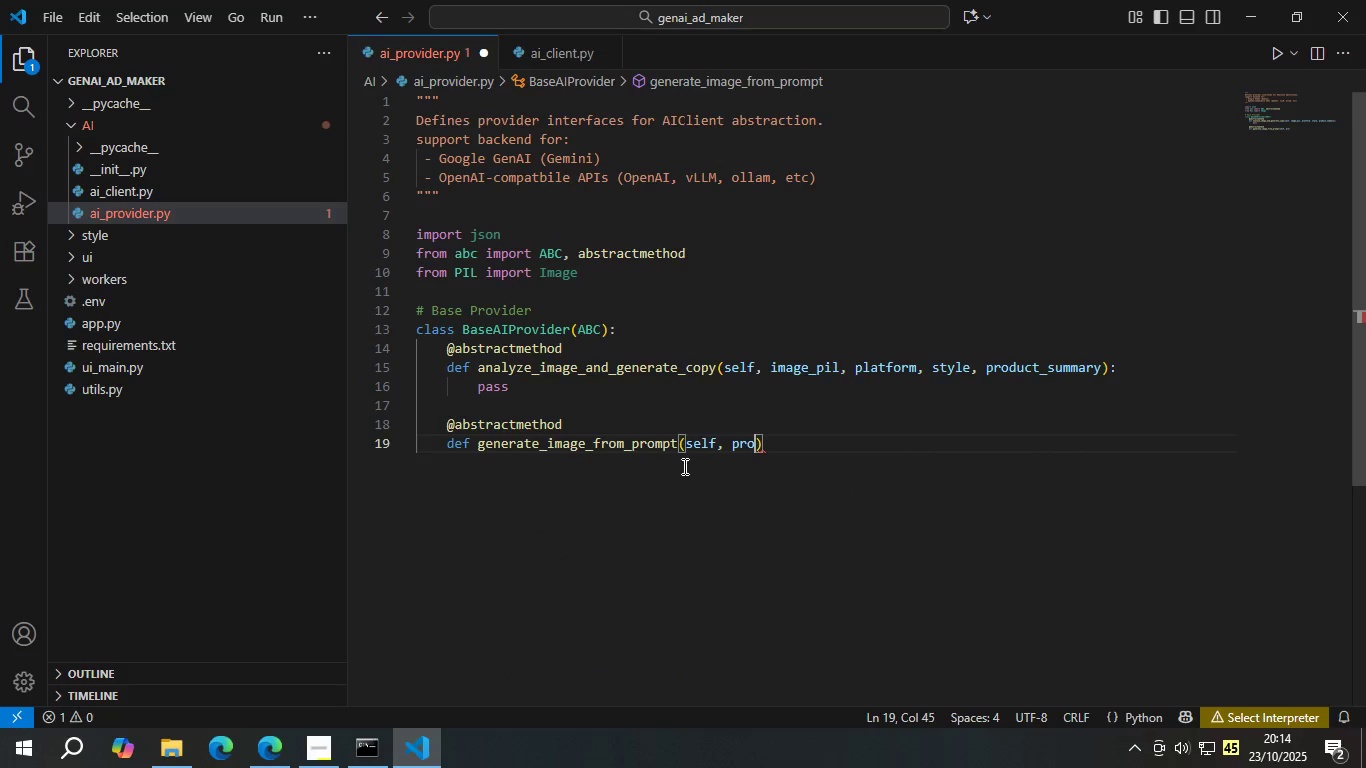 
key(ArrowRight)
 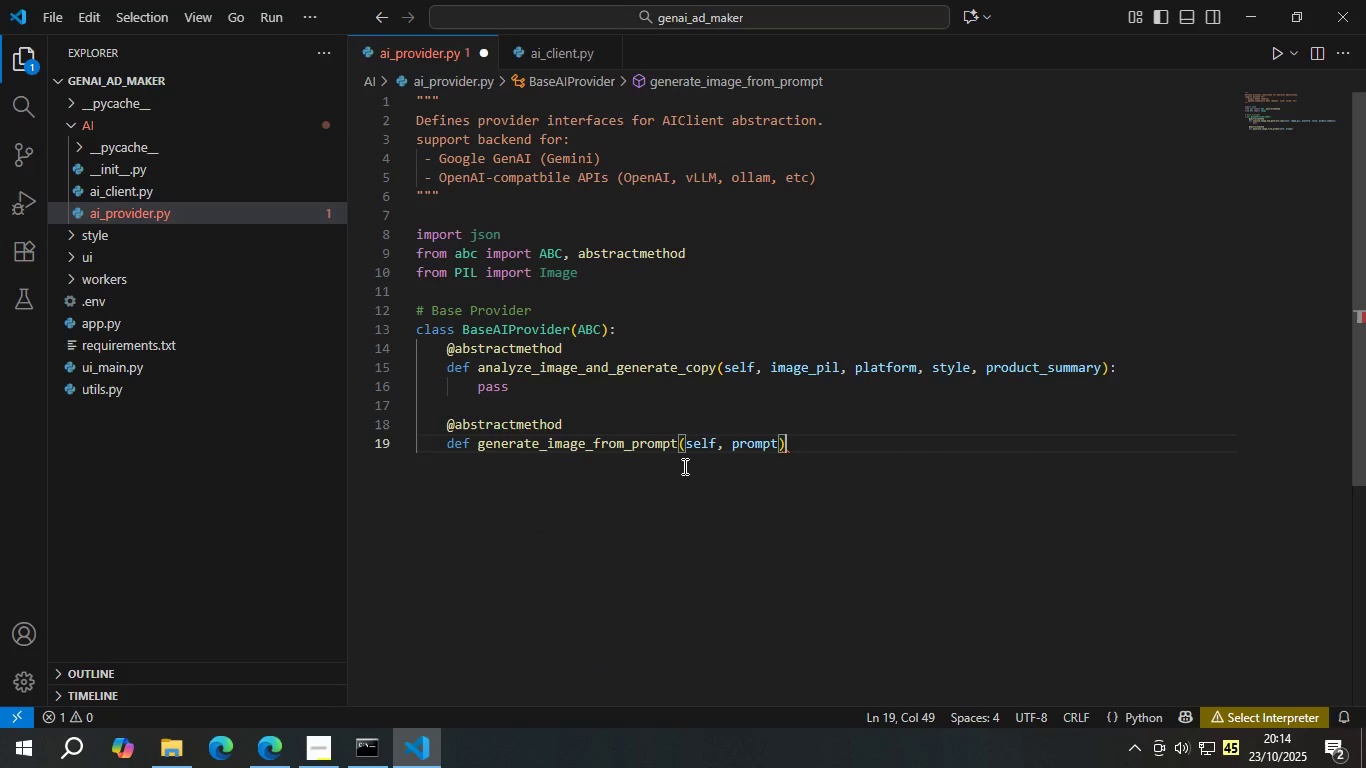 
key(Shift+Semicolon)
 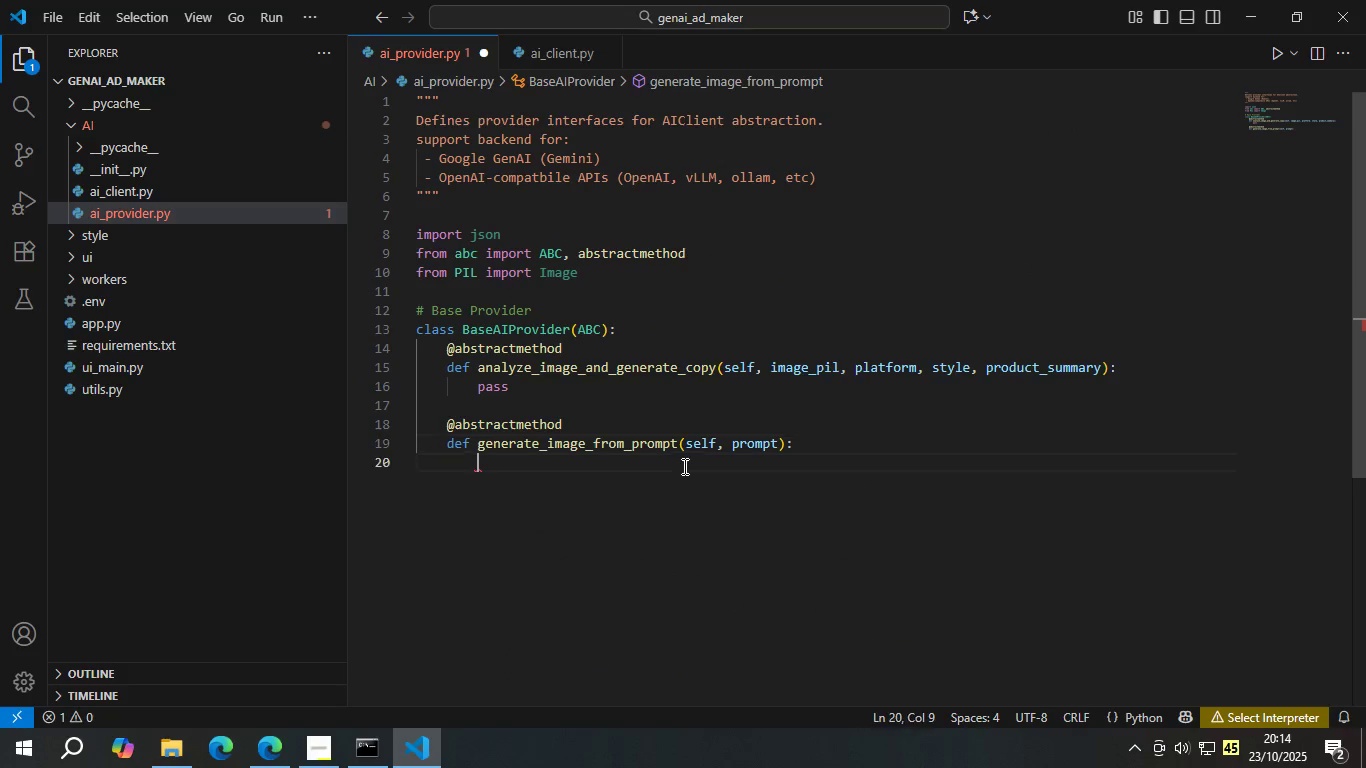 
key(Enter)
 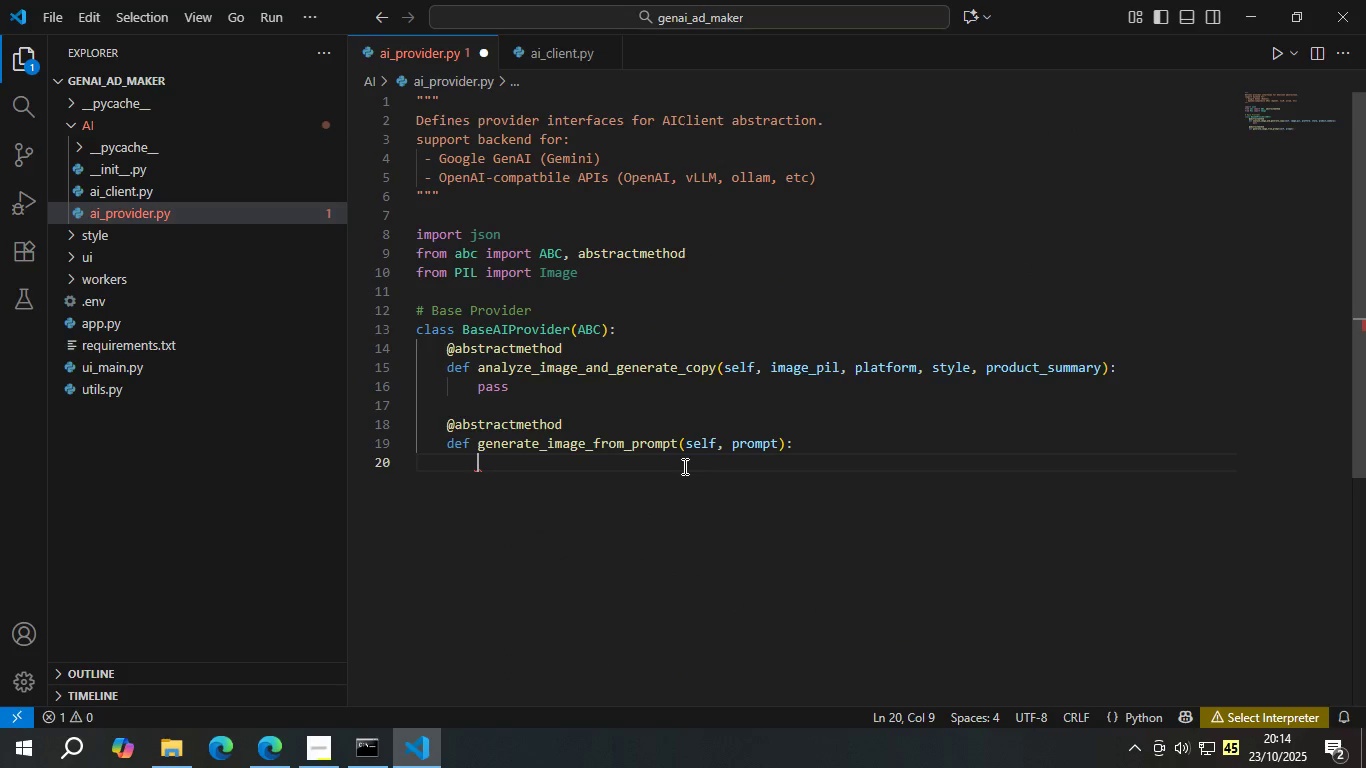 
type(pass )
 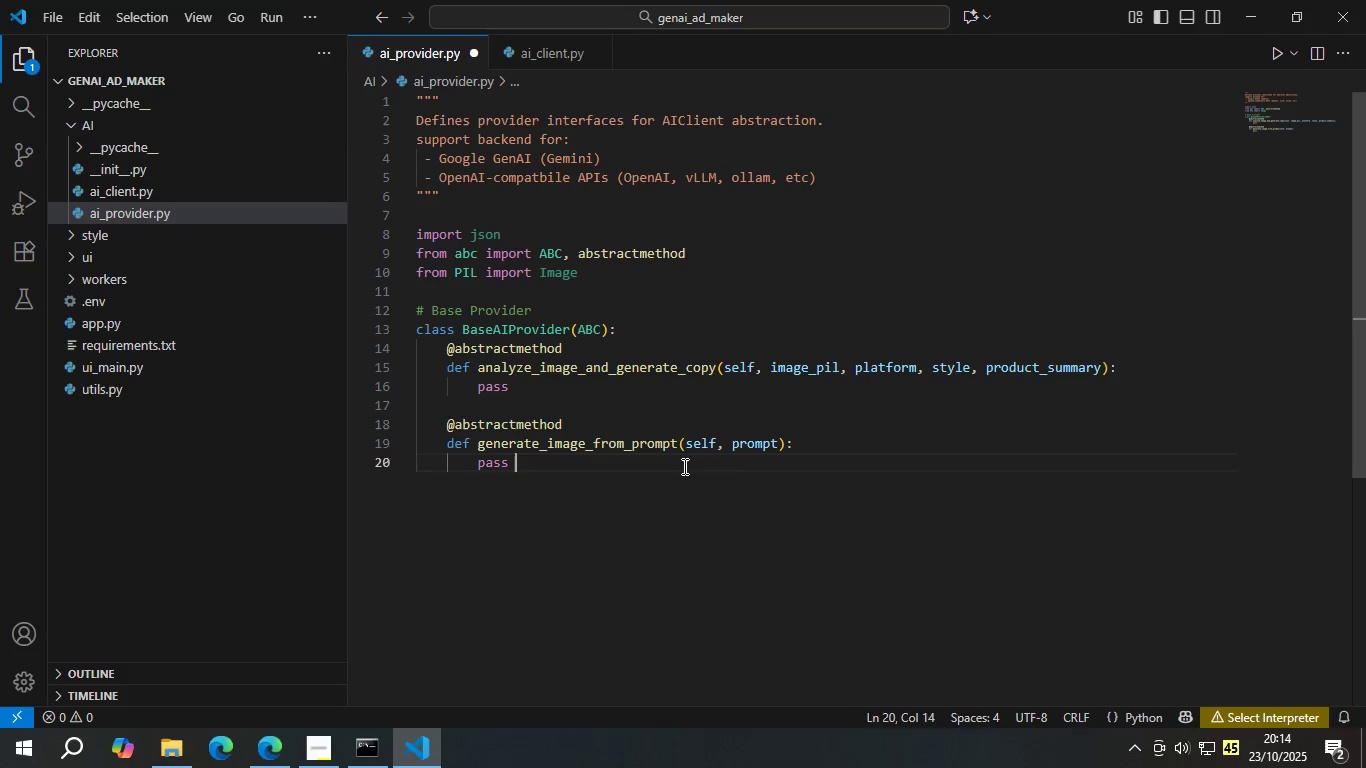 
key(Enter)
 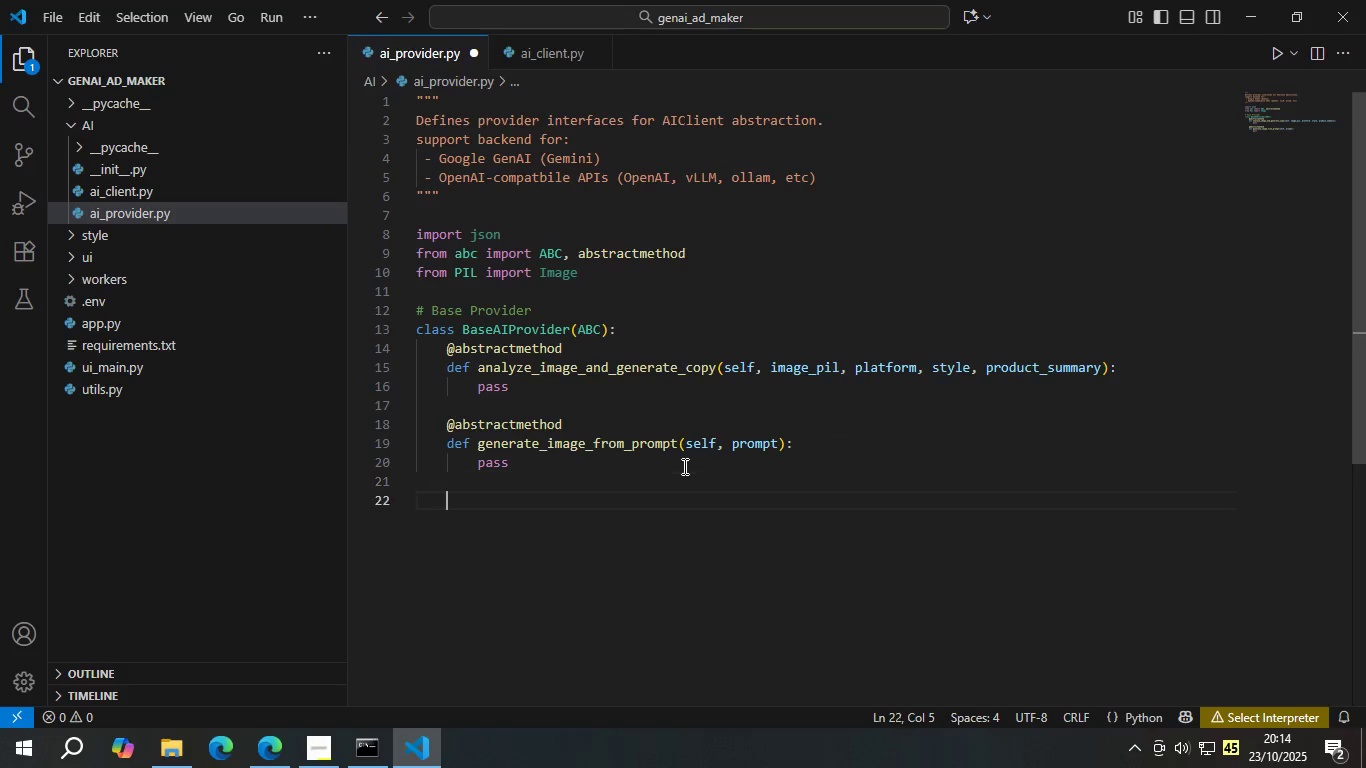 
key(Enter)
 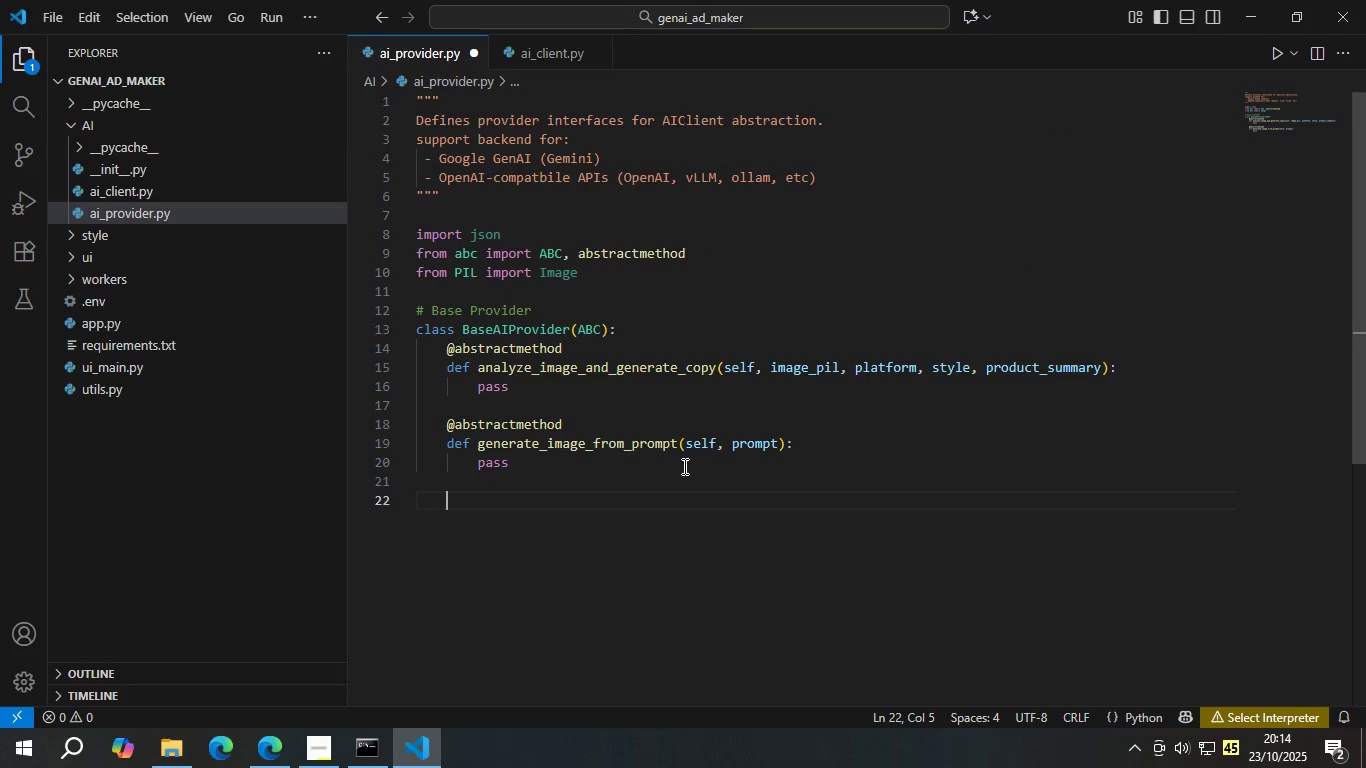 
type(#)
key(Backspace)
type(@ans)
key(Backspace)
key(Backspace)
type(s)
key(Backspace)
type(bs)
 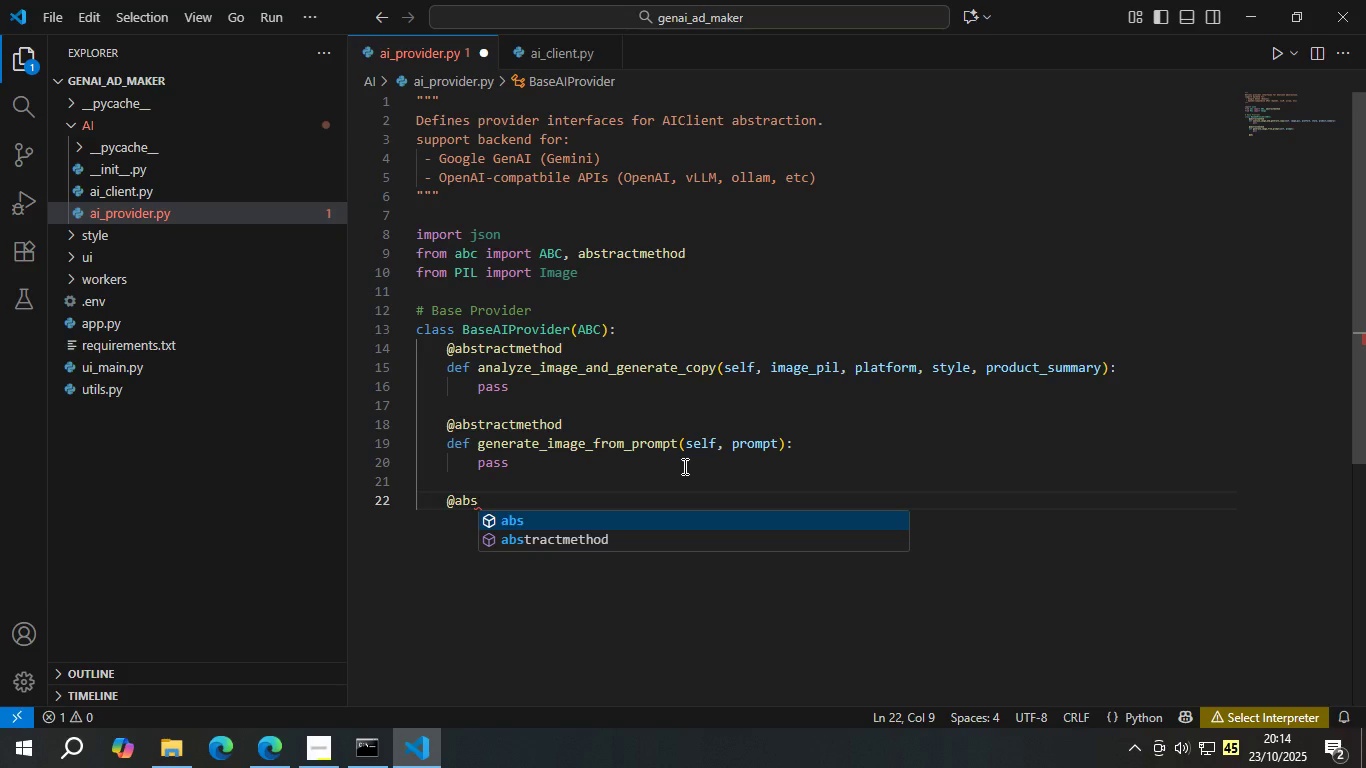 
key(ArrowDown)
 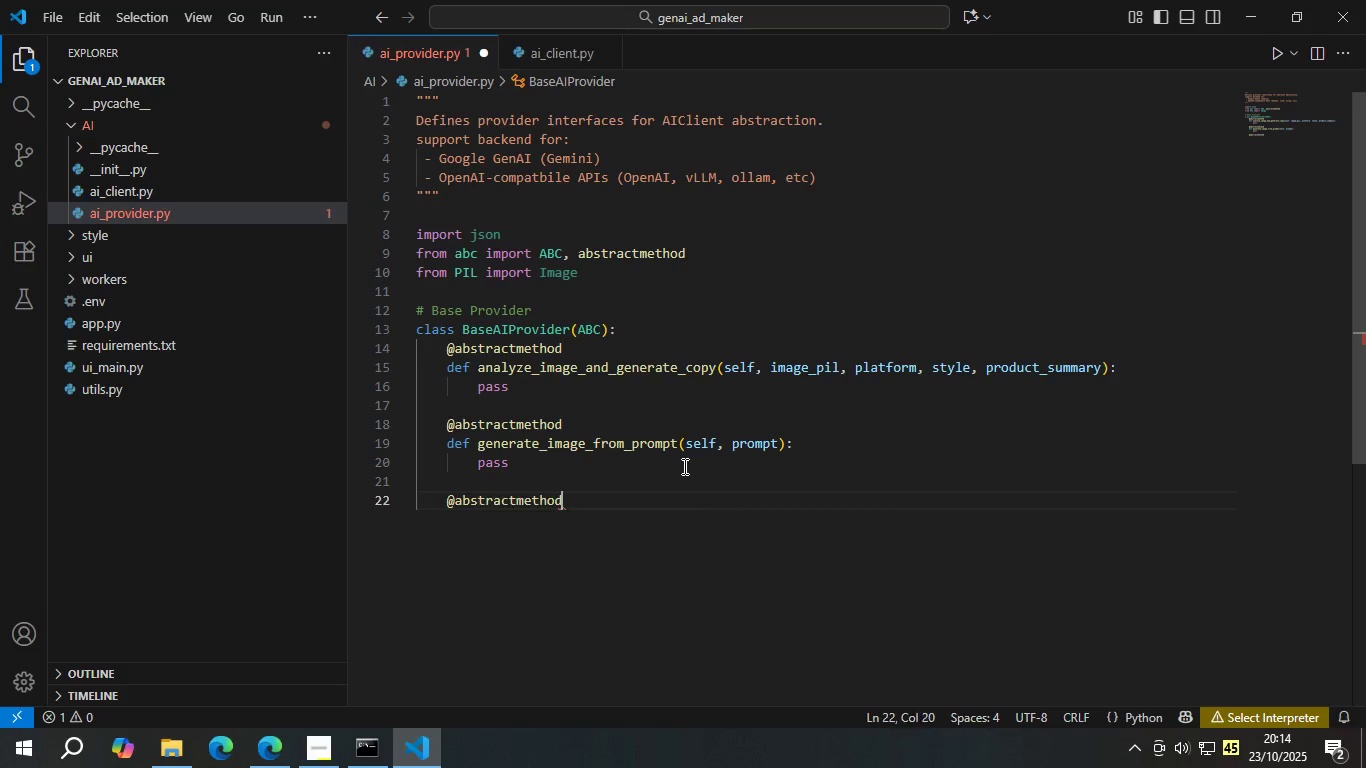 
key(Enter)
 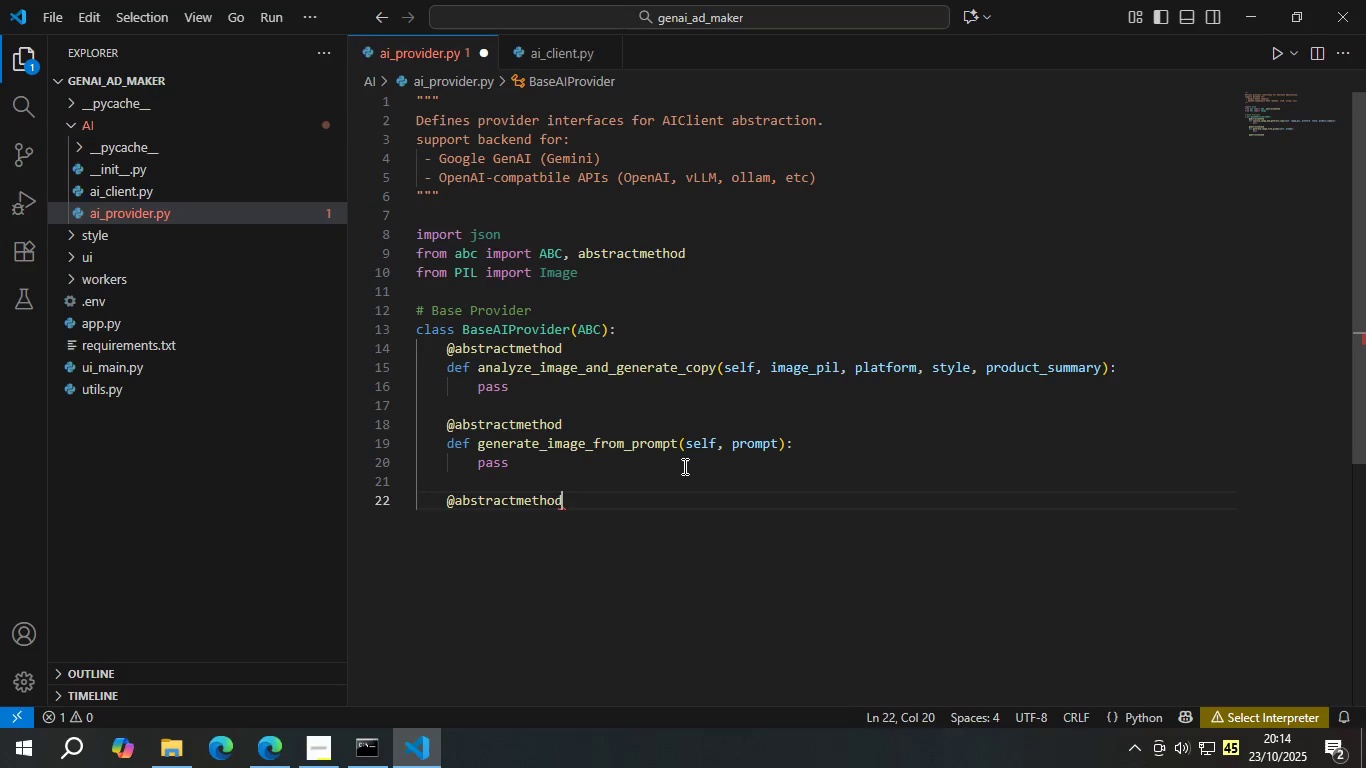 
key(Enter)
 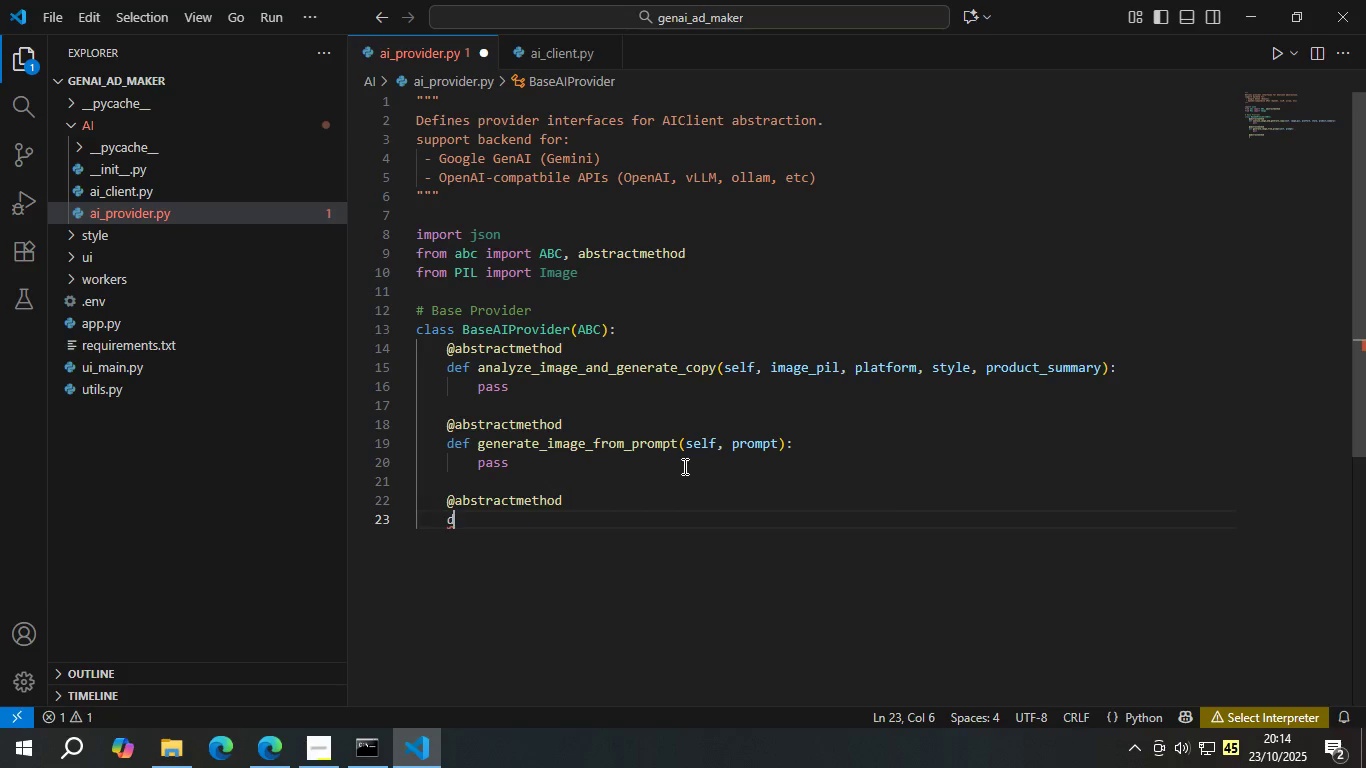 
type(def )
 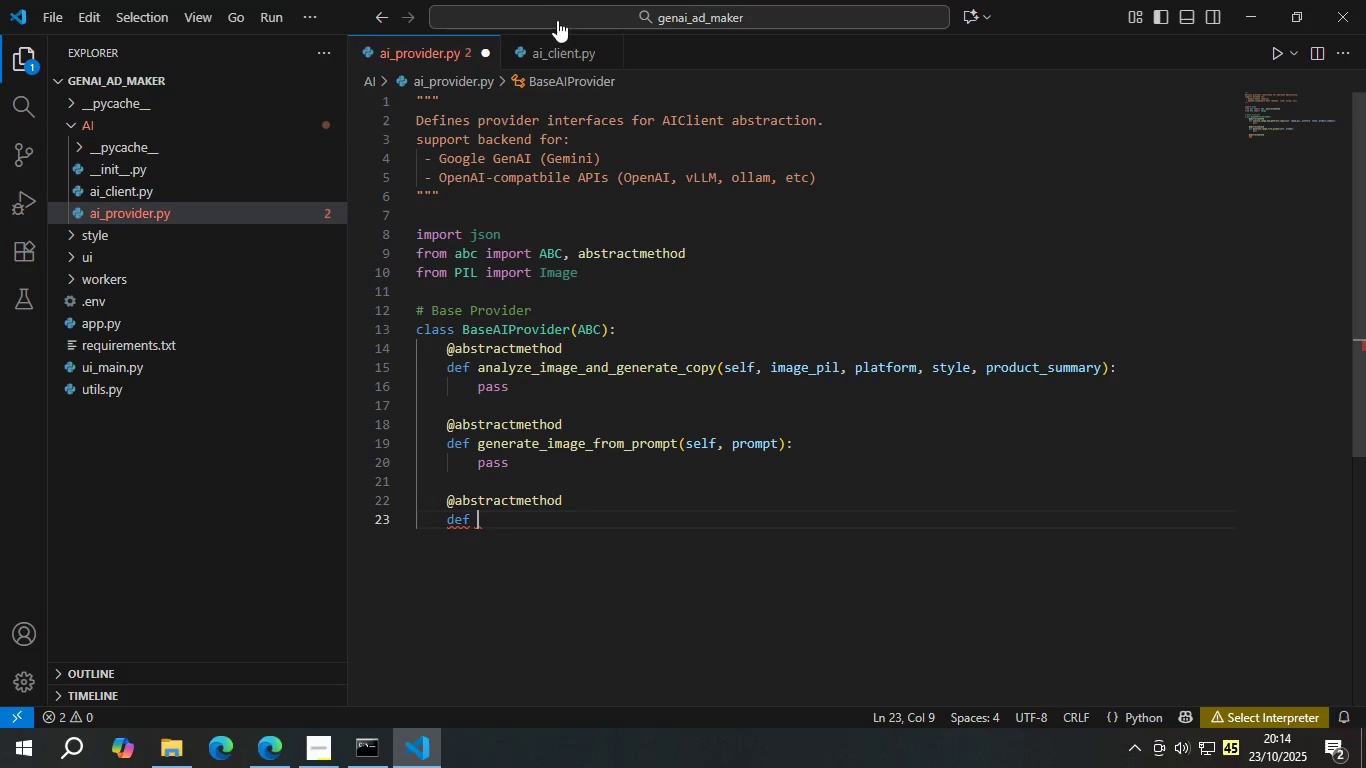 
left_click([551, 46])
 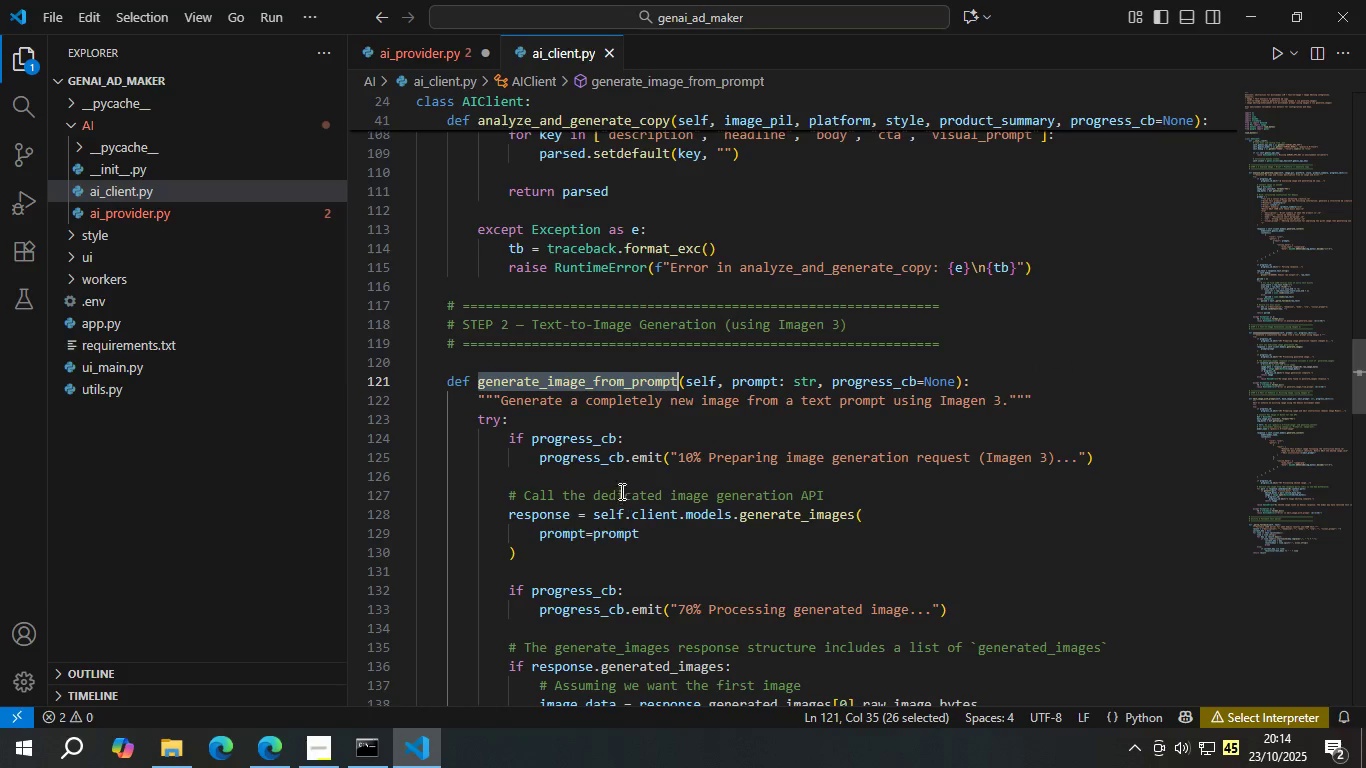 
scroll: coordinate [620, 476], scroll_direction: down, amount: 11.0
 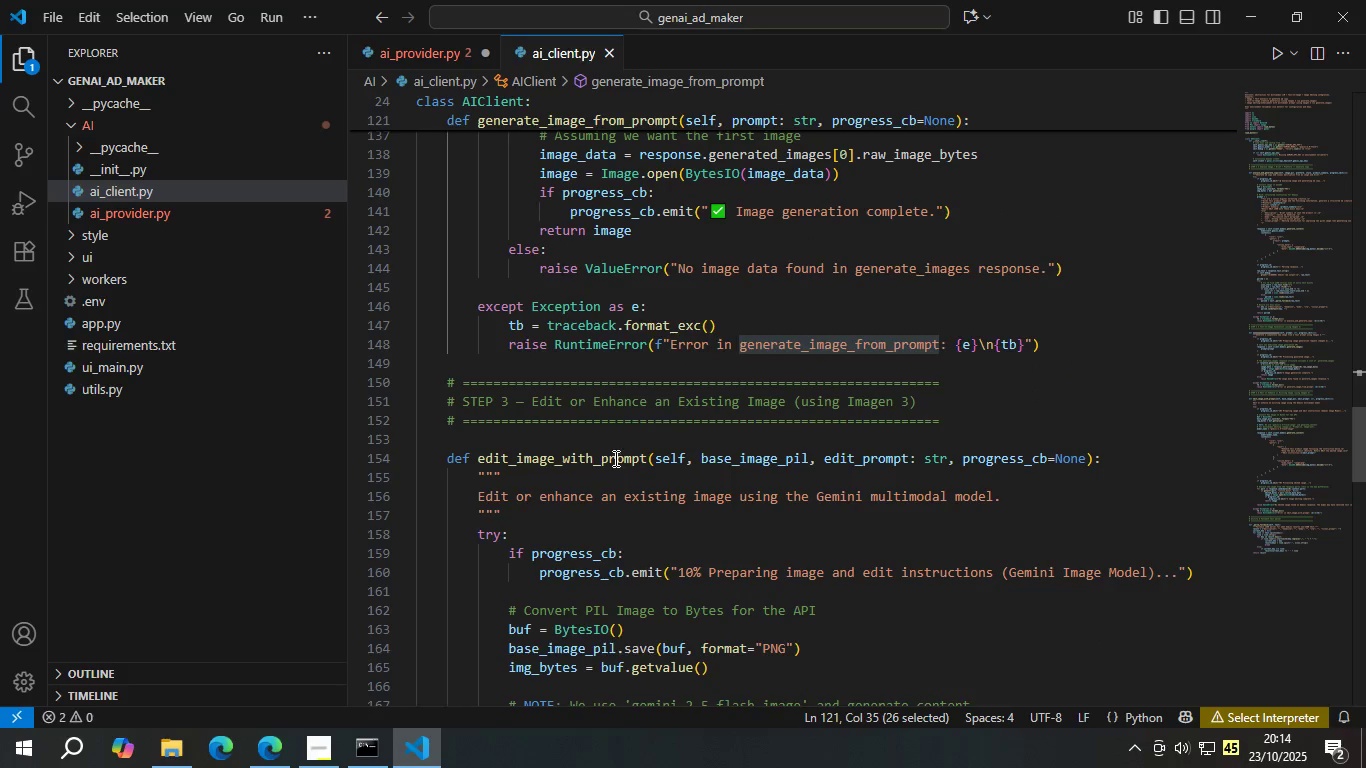 
left_click([614, 458])
 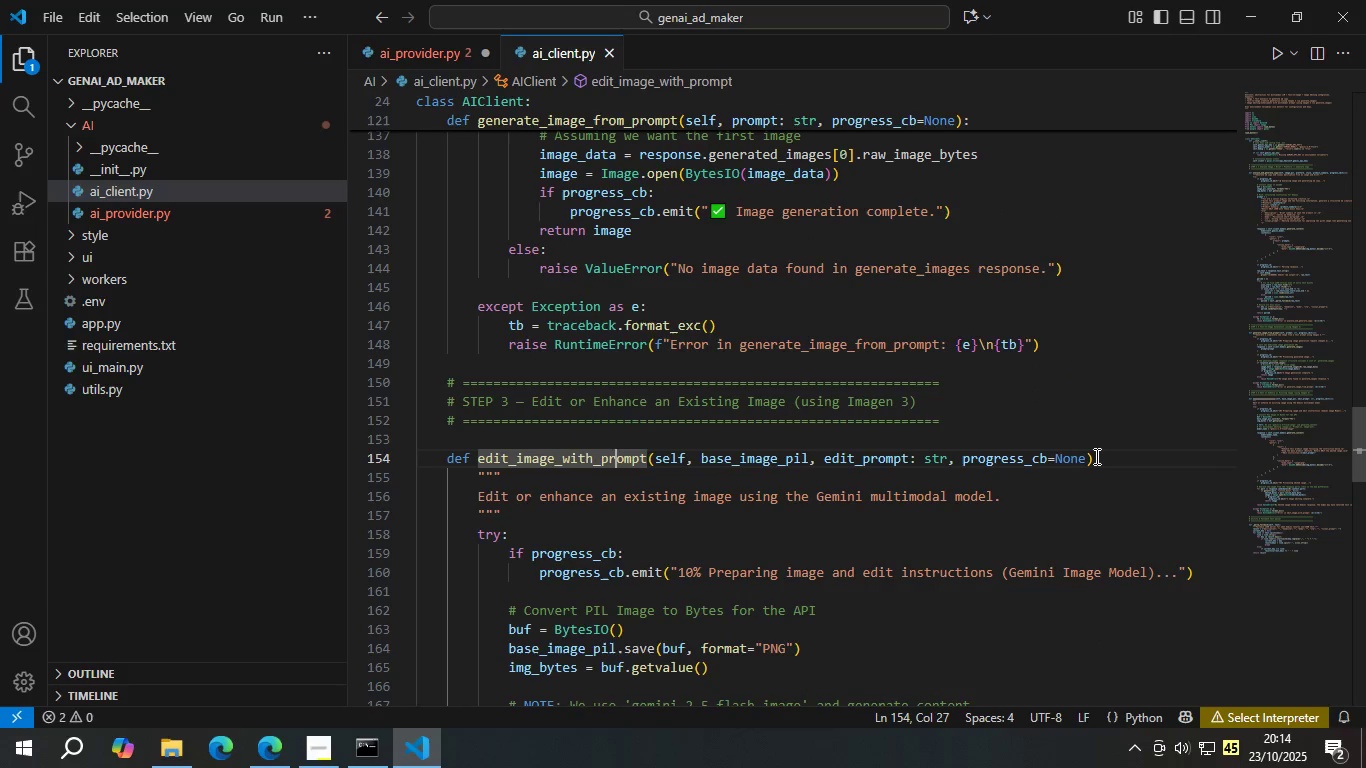 
left_click_drag(start_coordinate=[1095, 456], to_coordinate=[477, 458])
 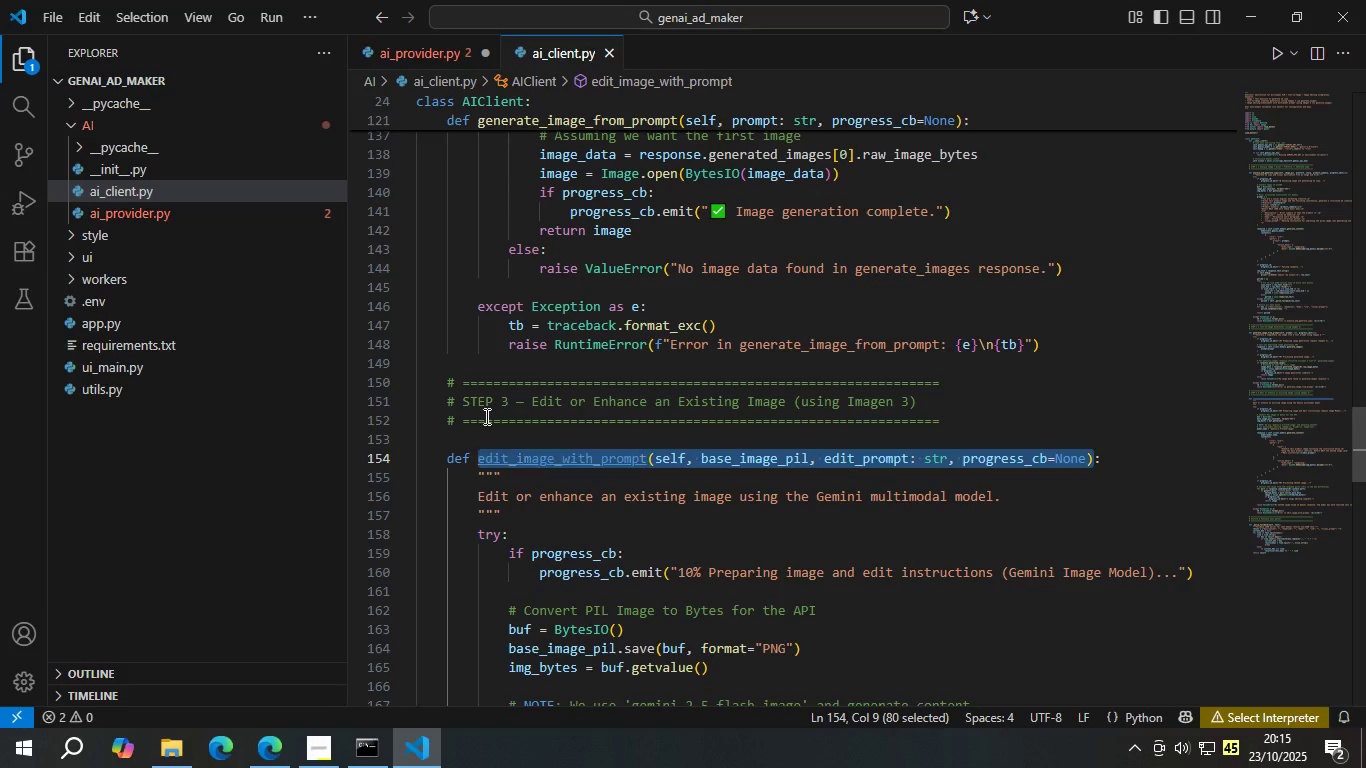 
key(Control+C)
 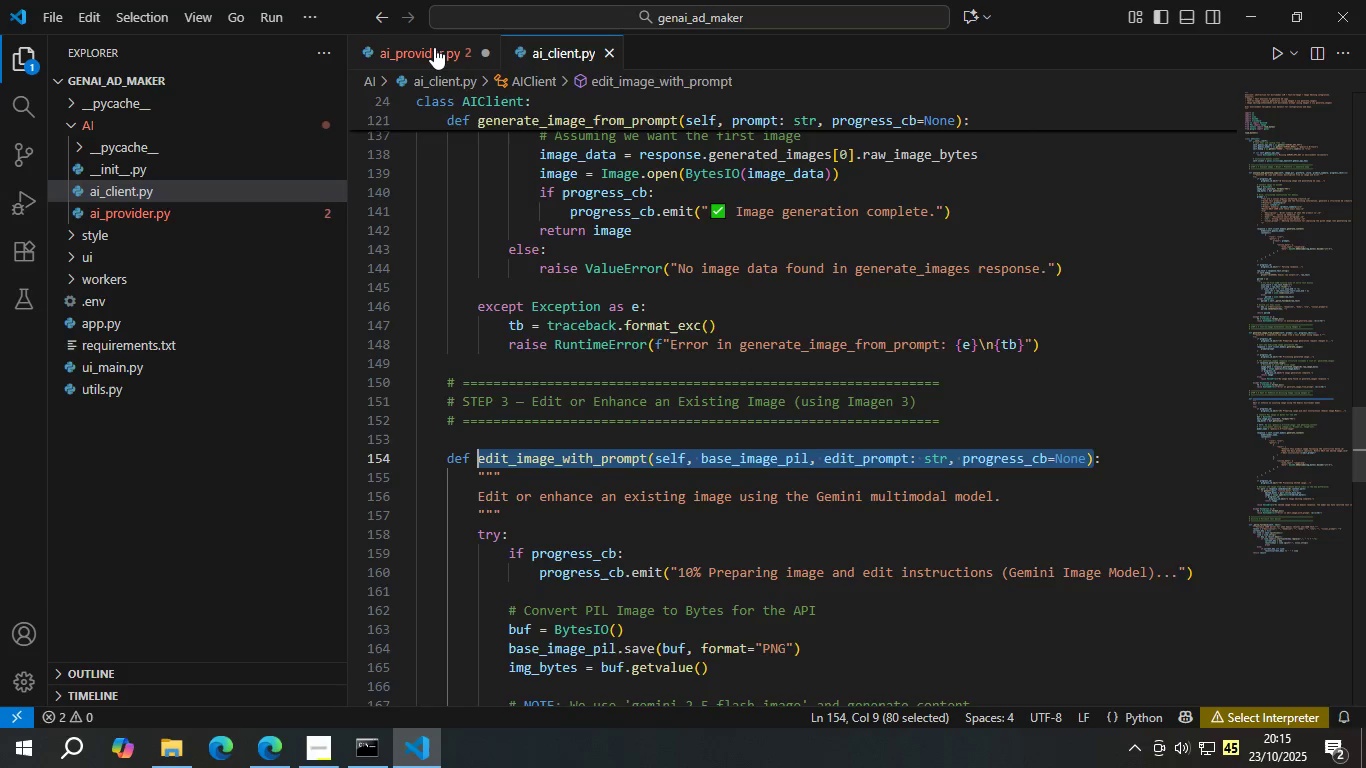 
left_click([434, 47])
 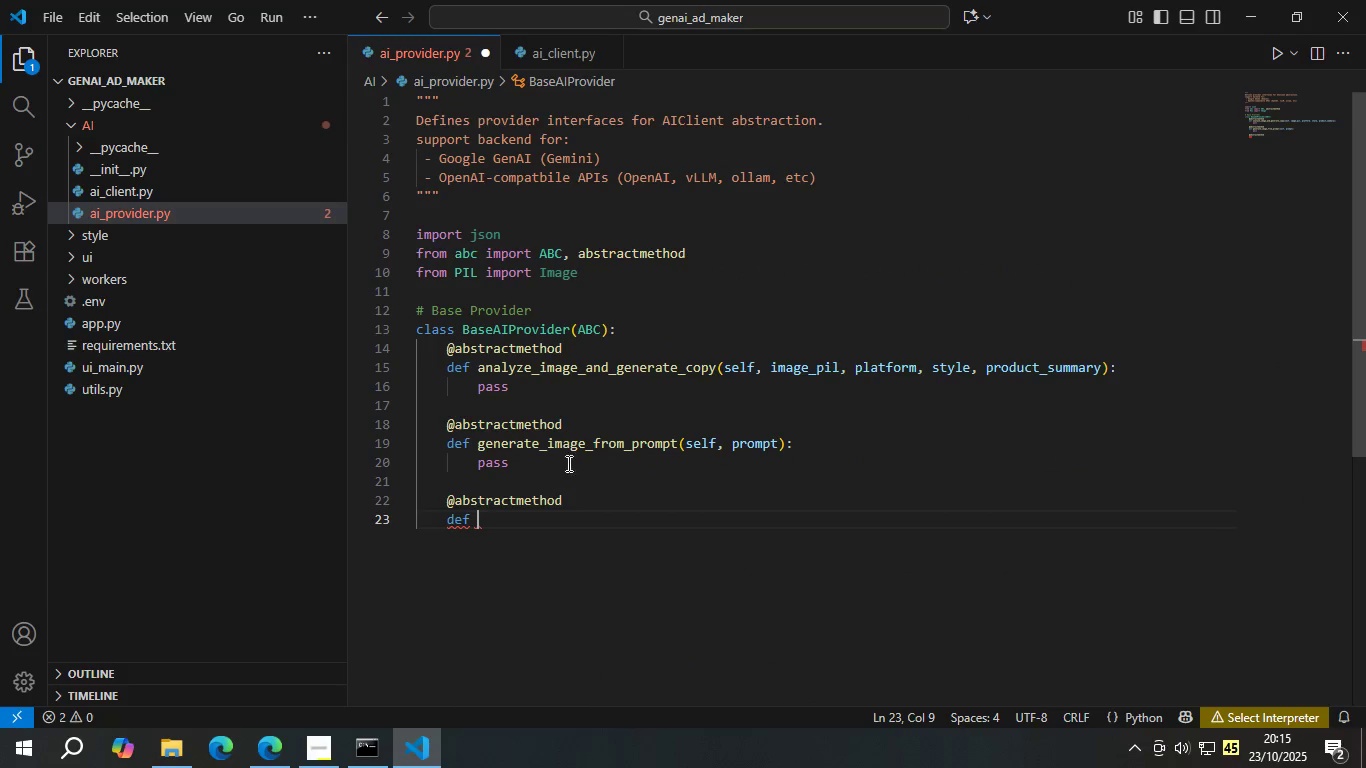 
key(Control+V)
 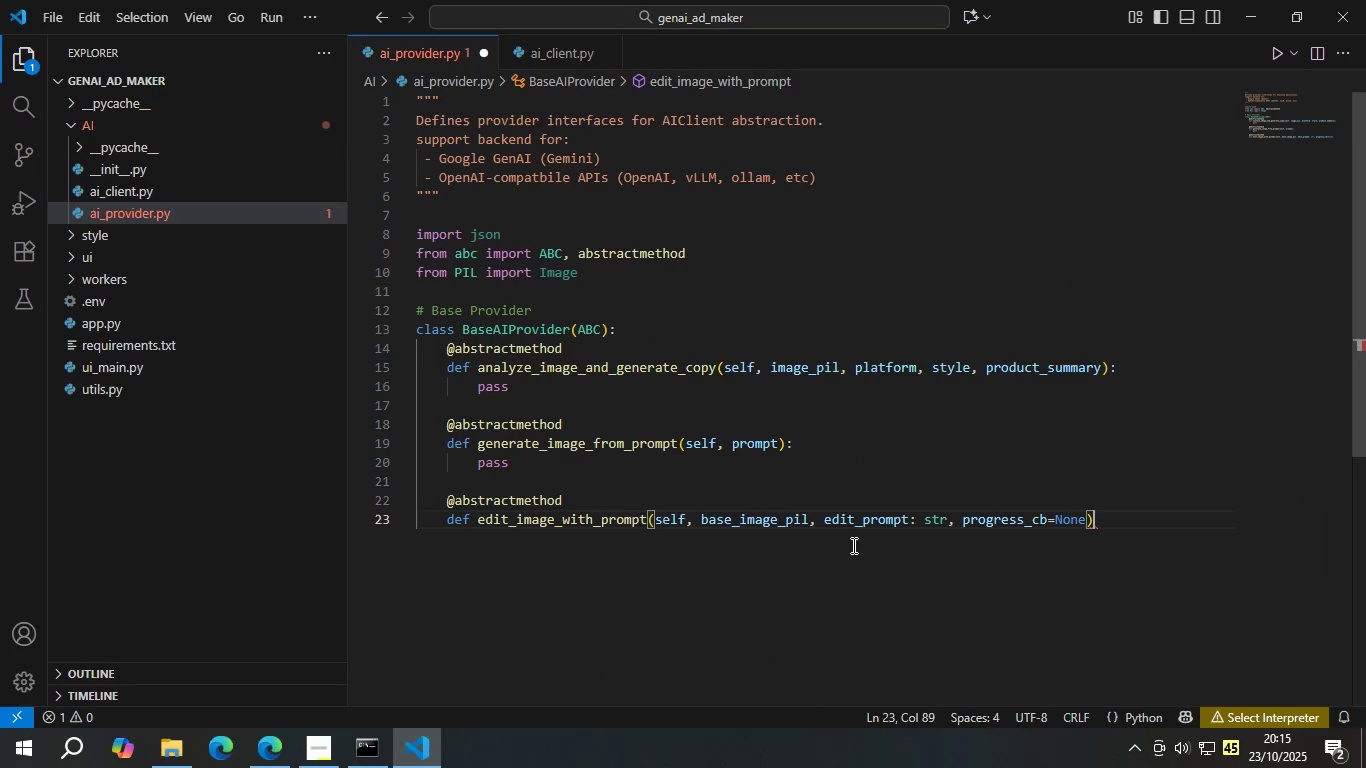 
left_click([837, 527])
 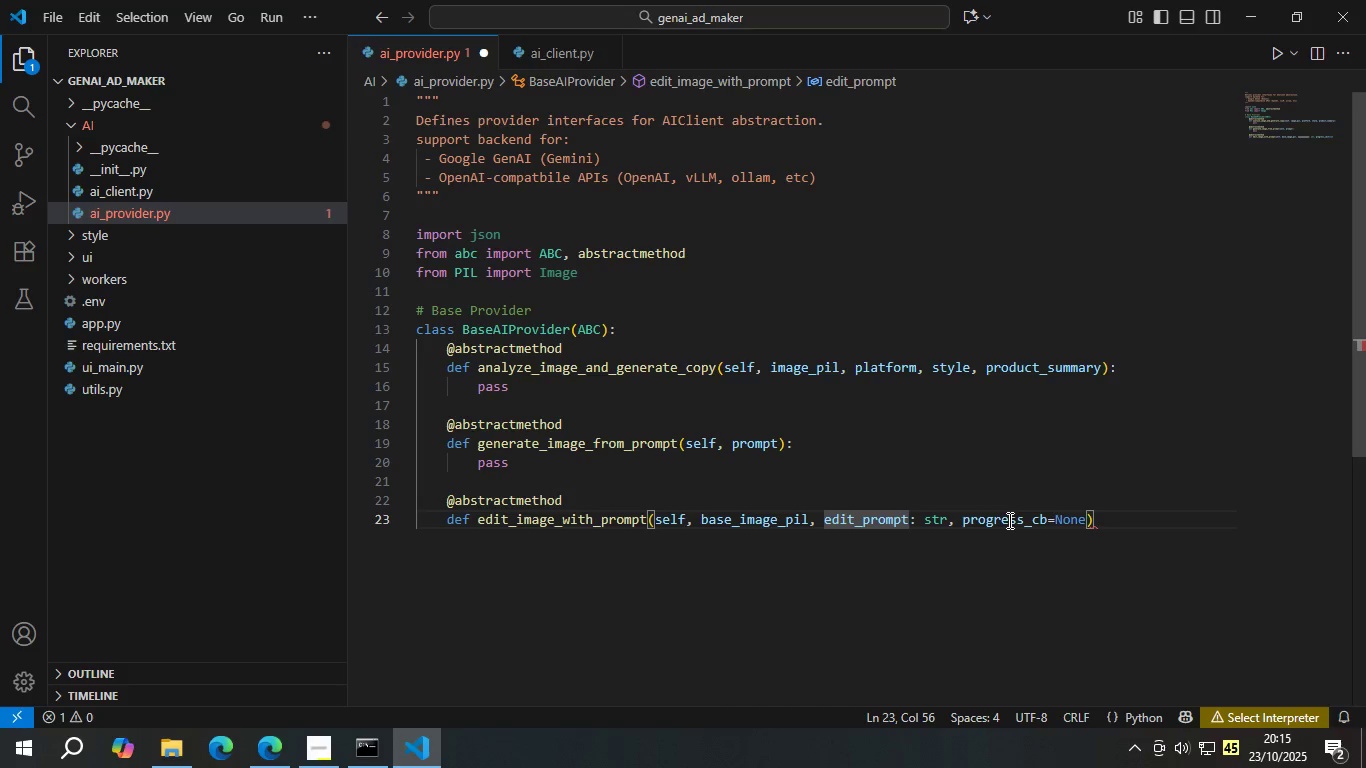 
left_click([1008, 520])
 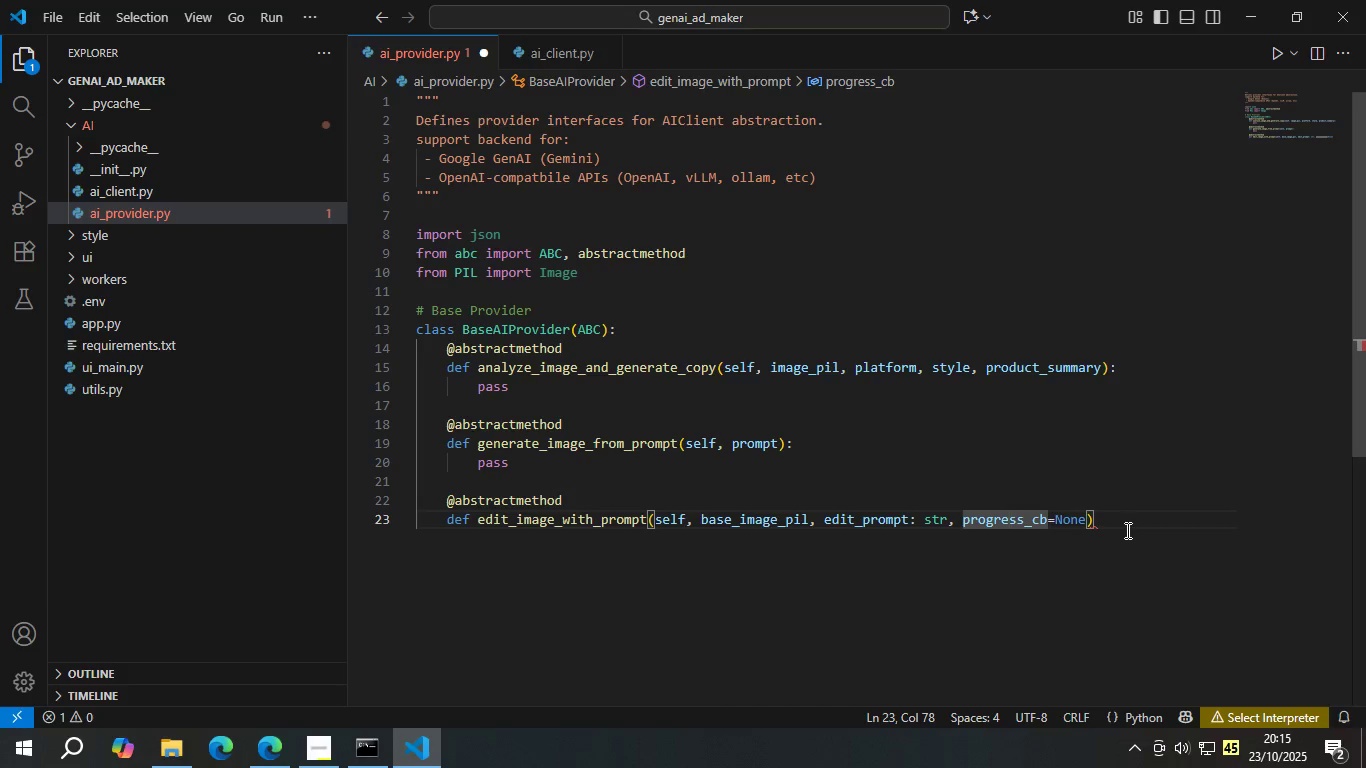 
left_click([1126, 527])
 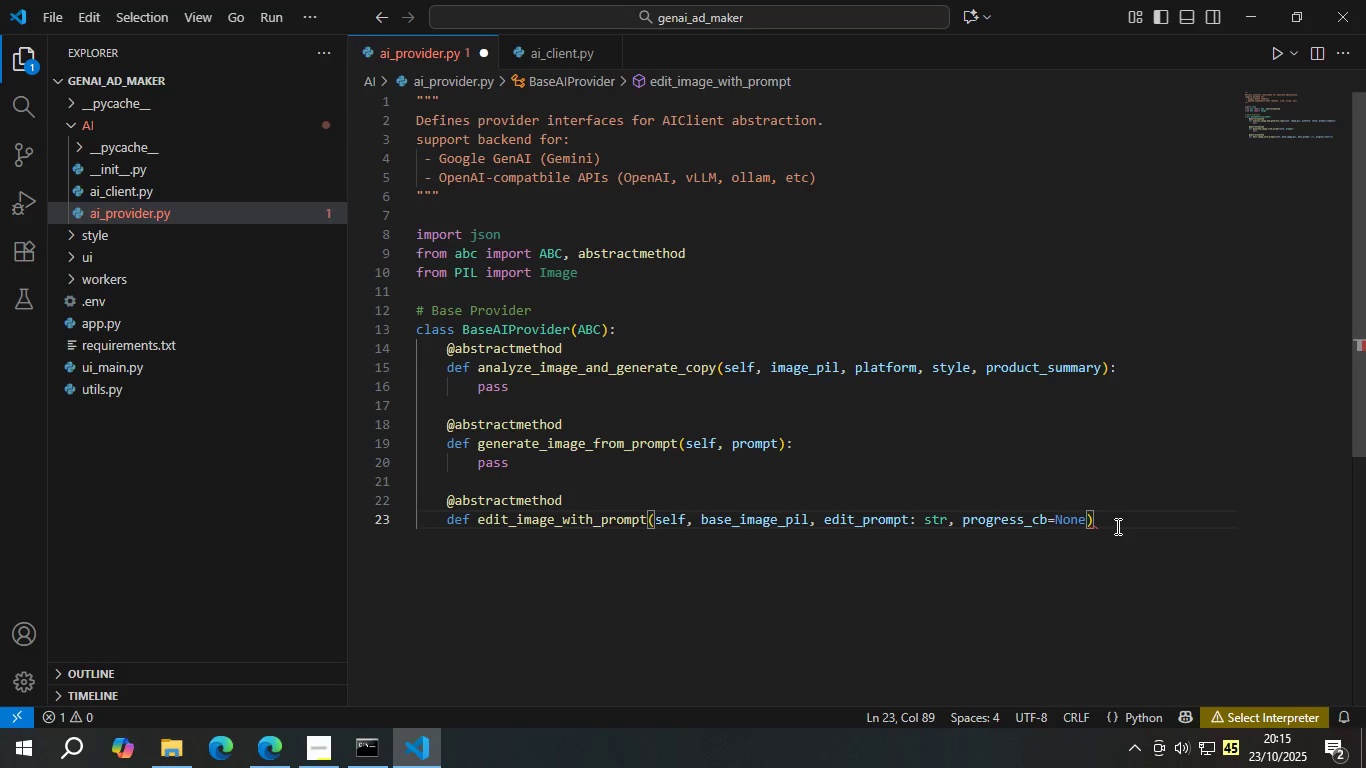 
key(Shift+Semicolon)
 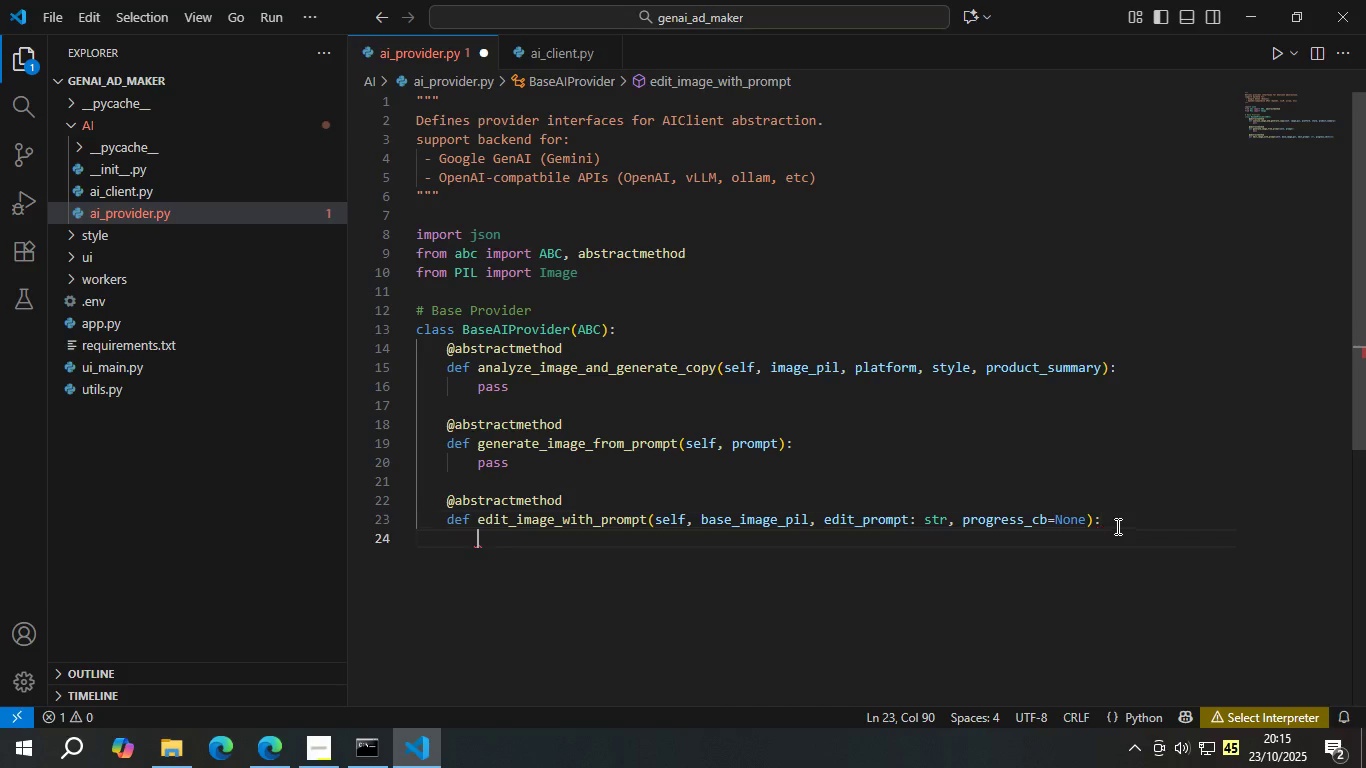 
key(Enter)
 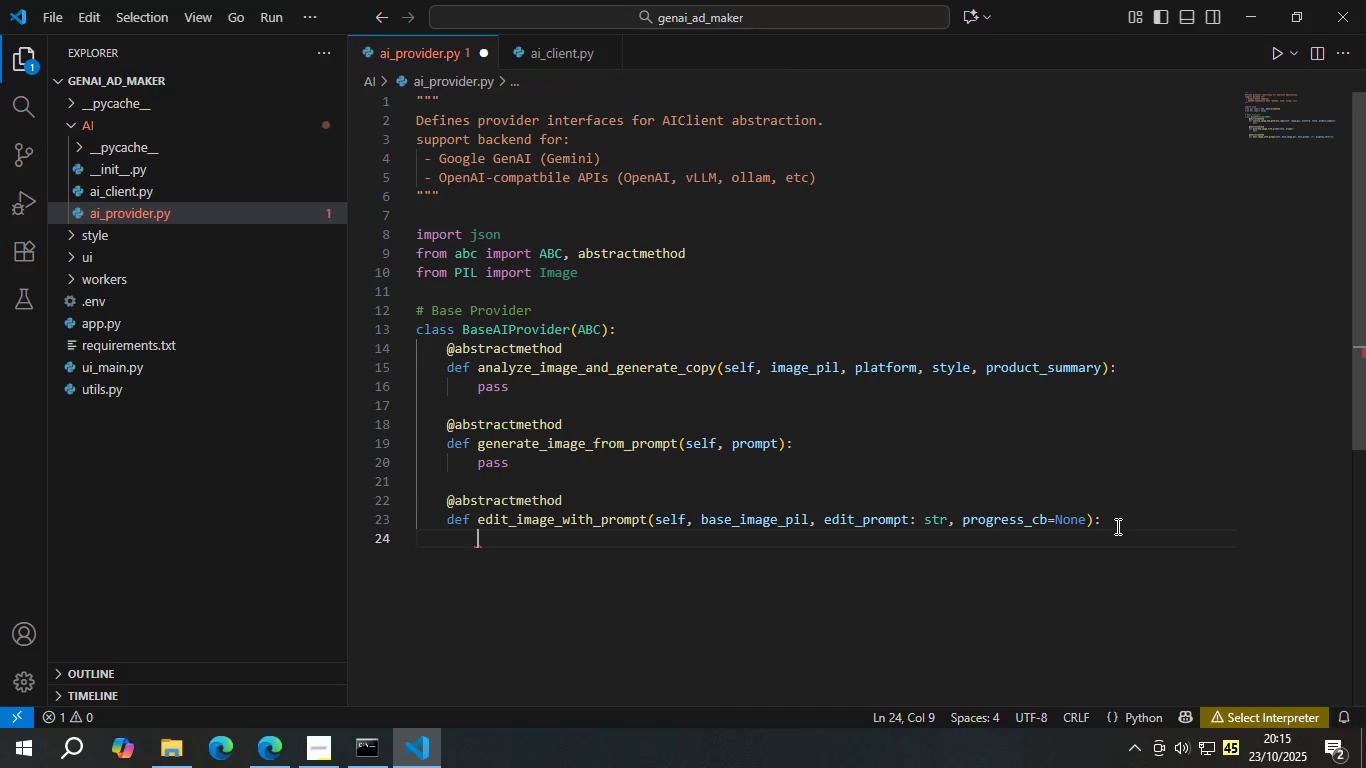 
key(Control+ControlLeft)
 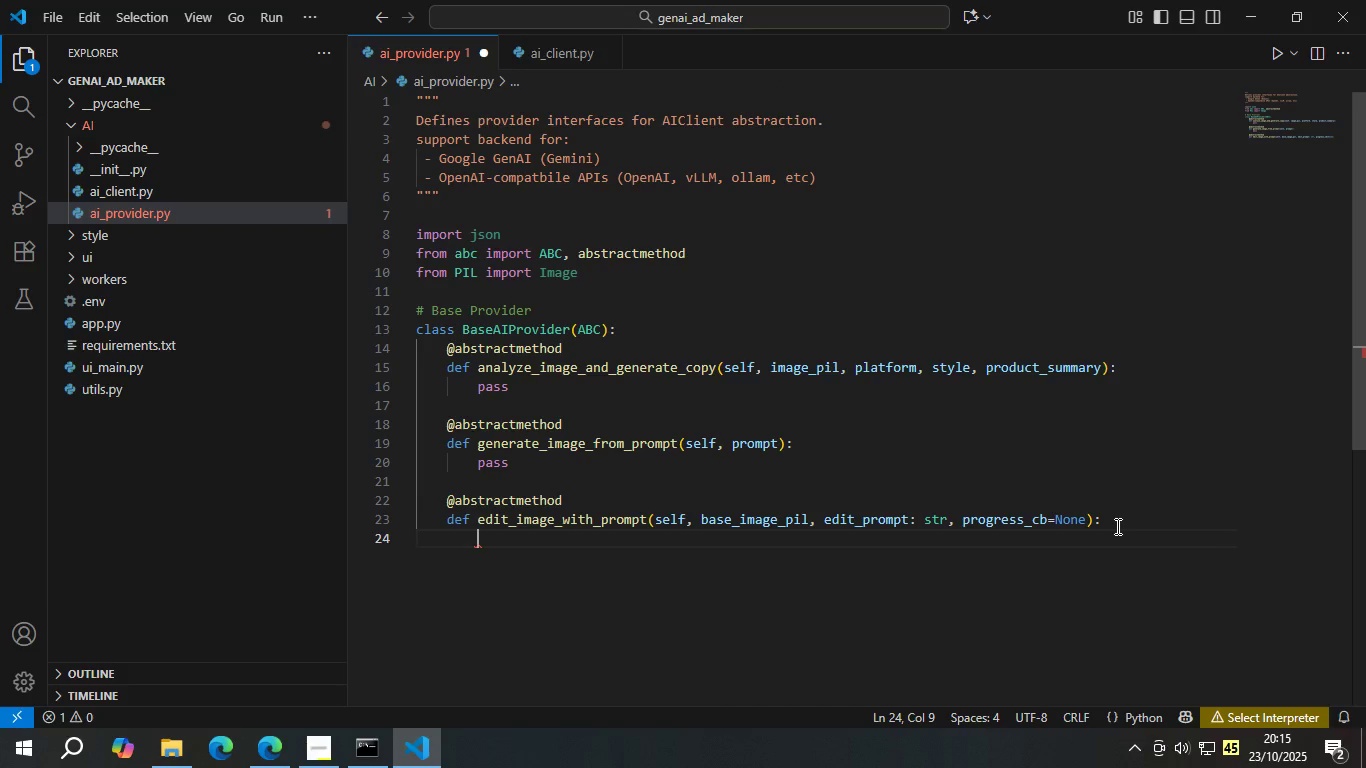 
type(pass )
 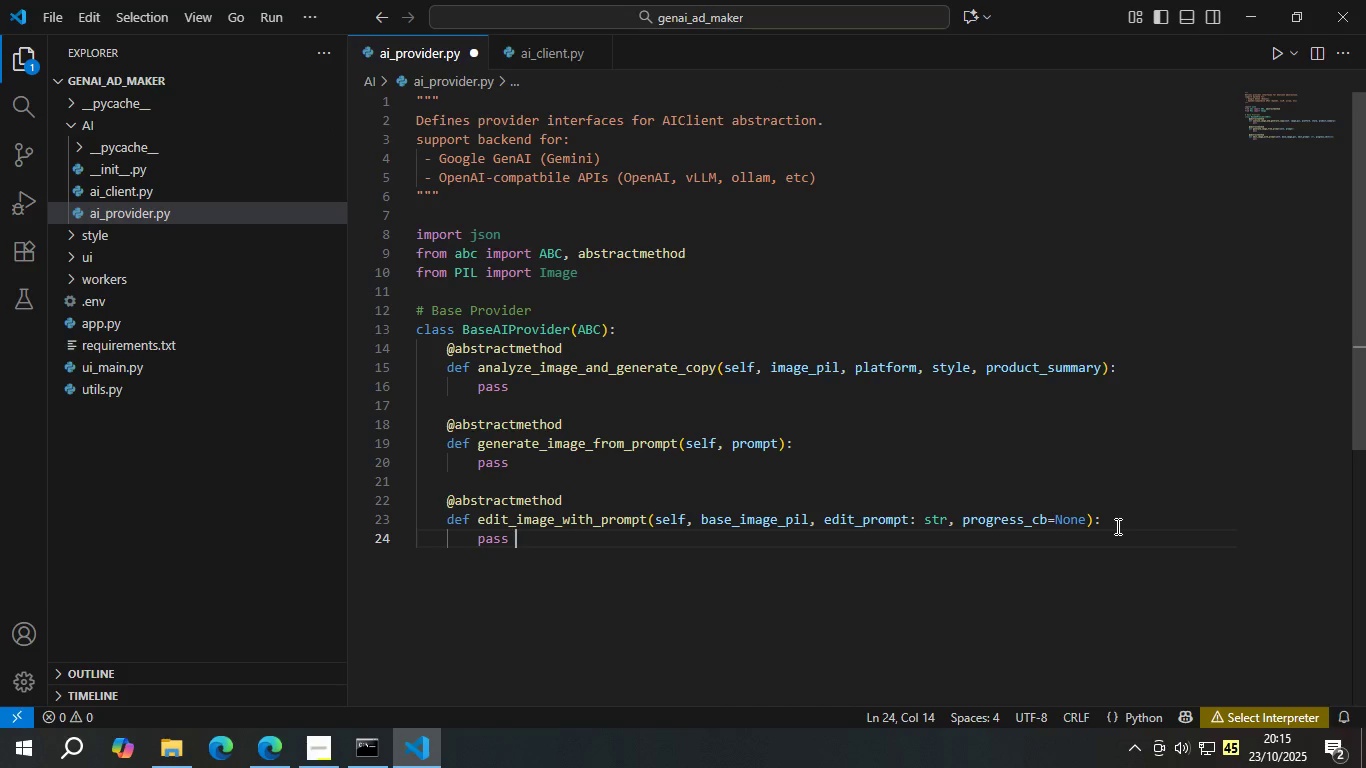 
key(Enter)
 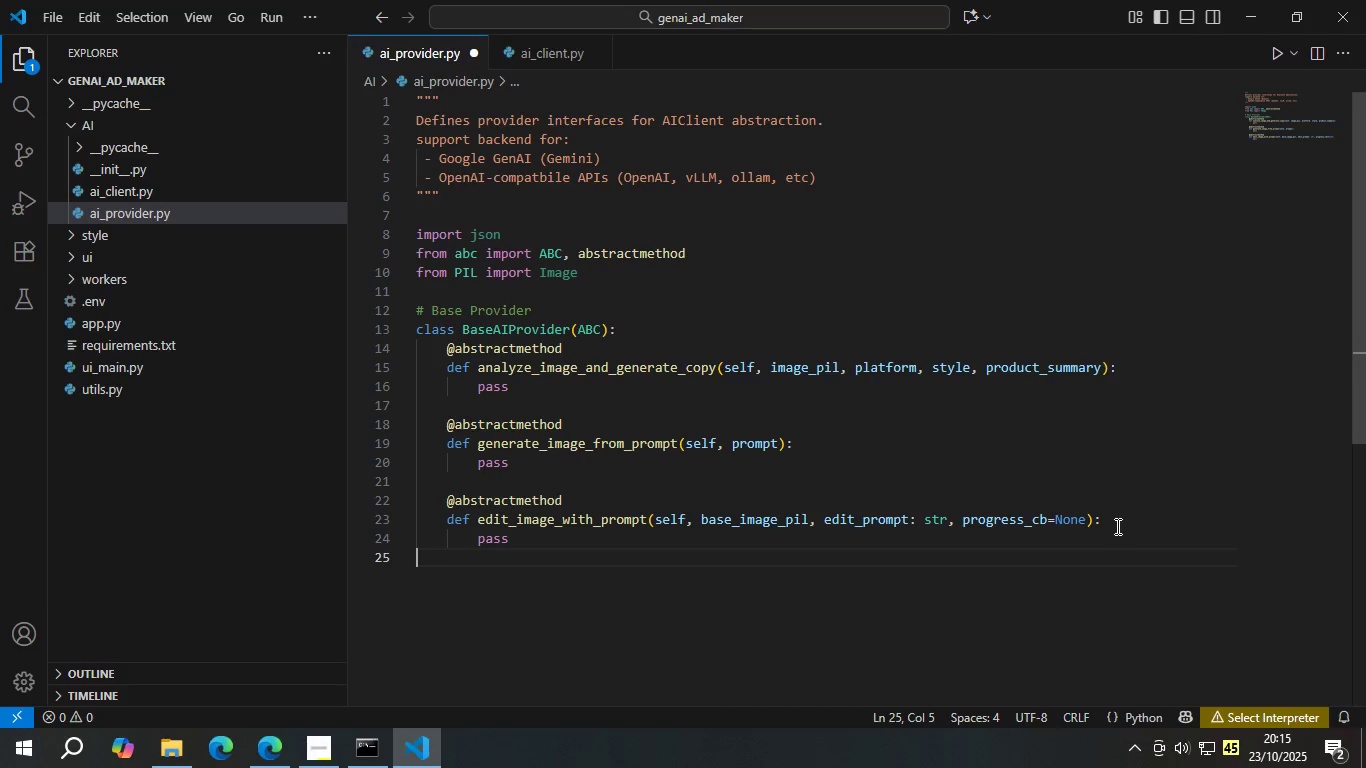 
key(Backspace)
 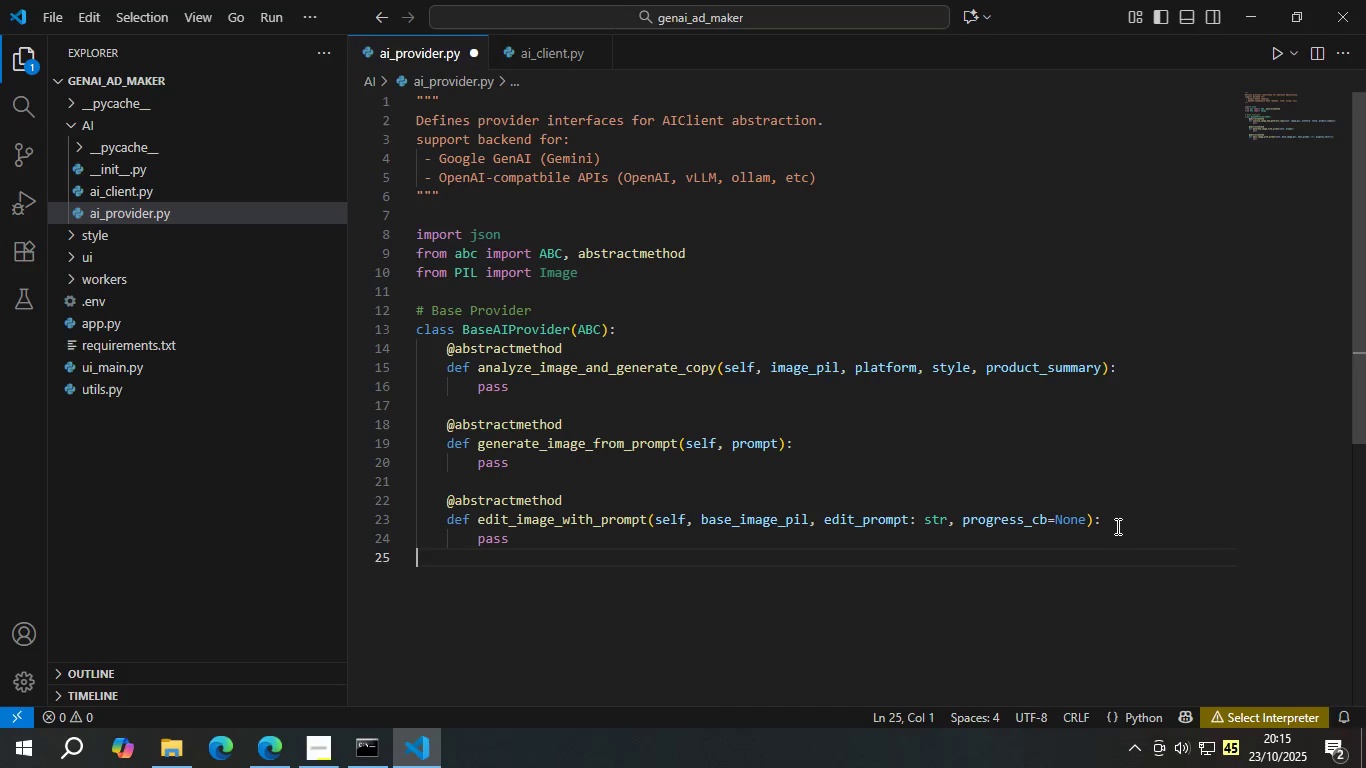 
key(Enter)
 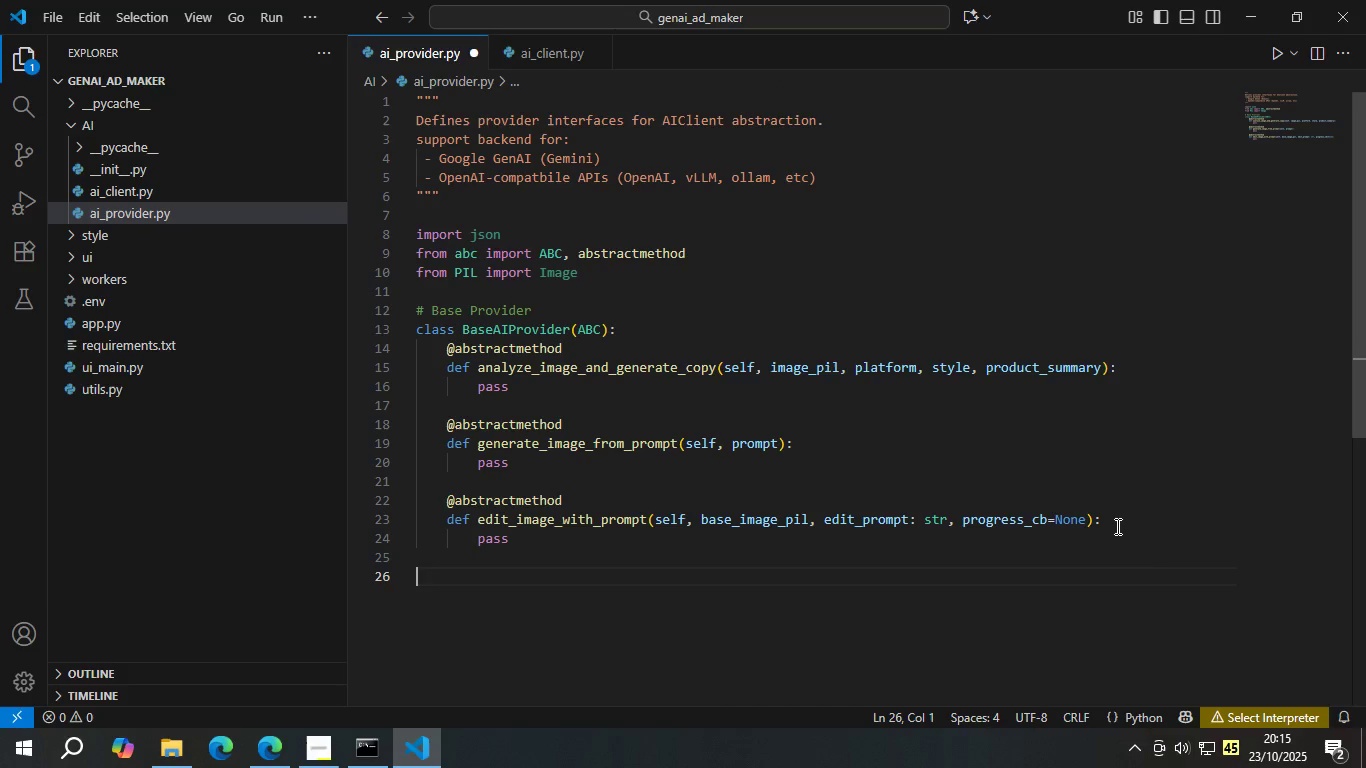 
key(Control+S)
 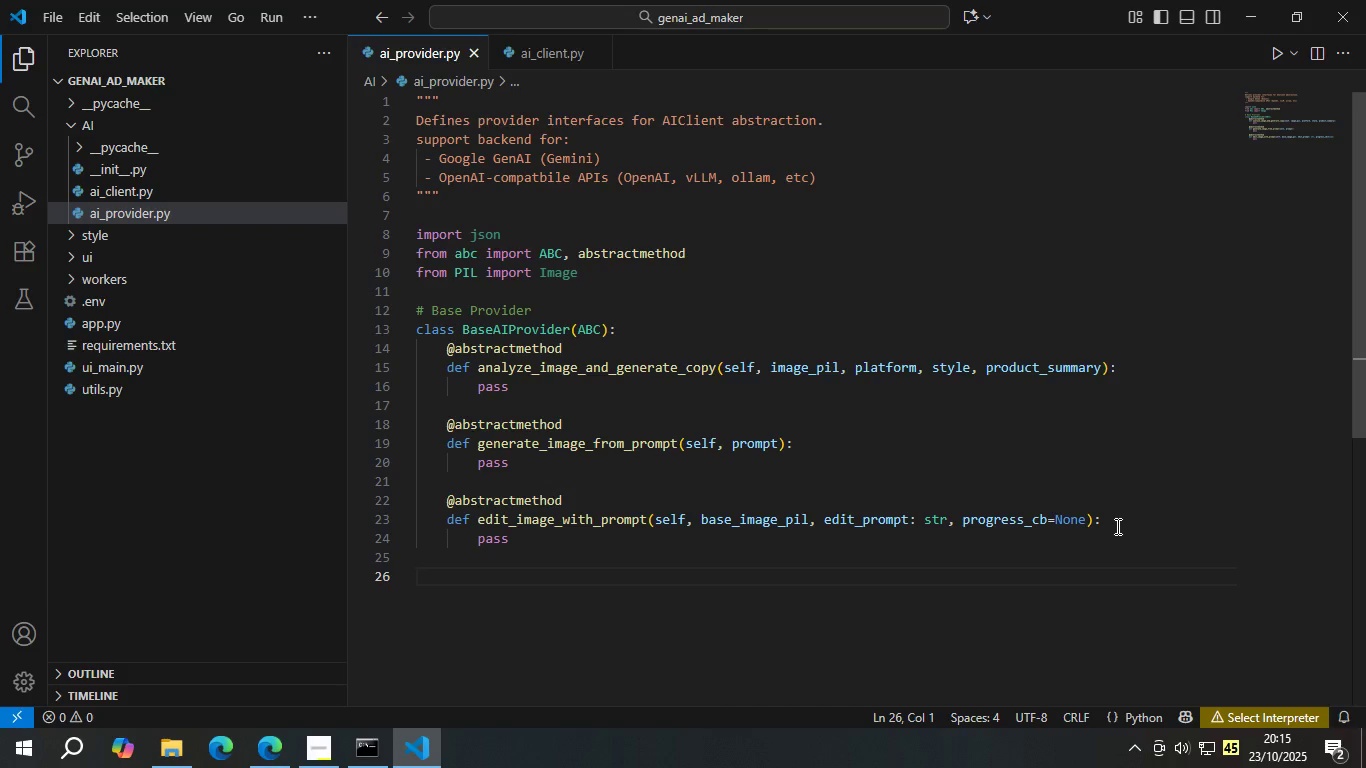 
wait(9.87)
 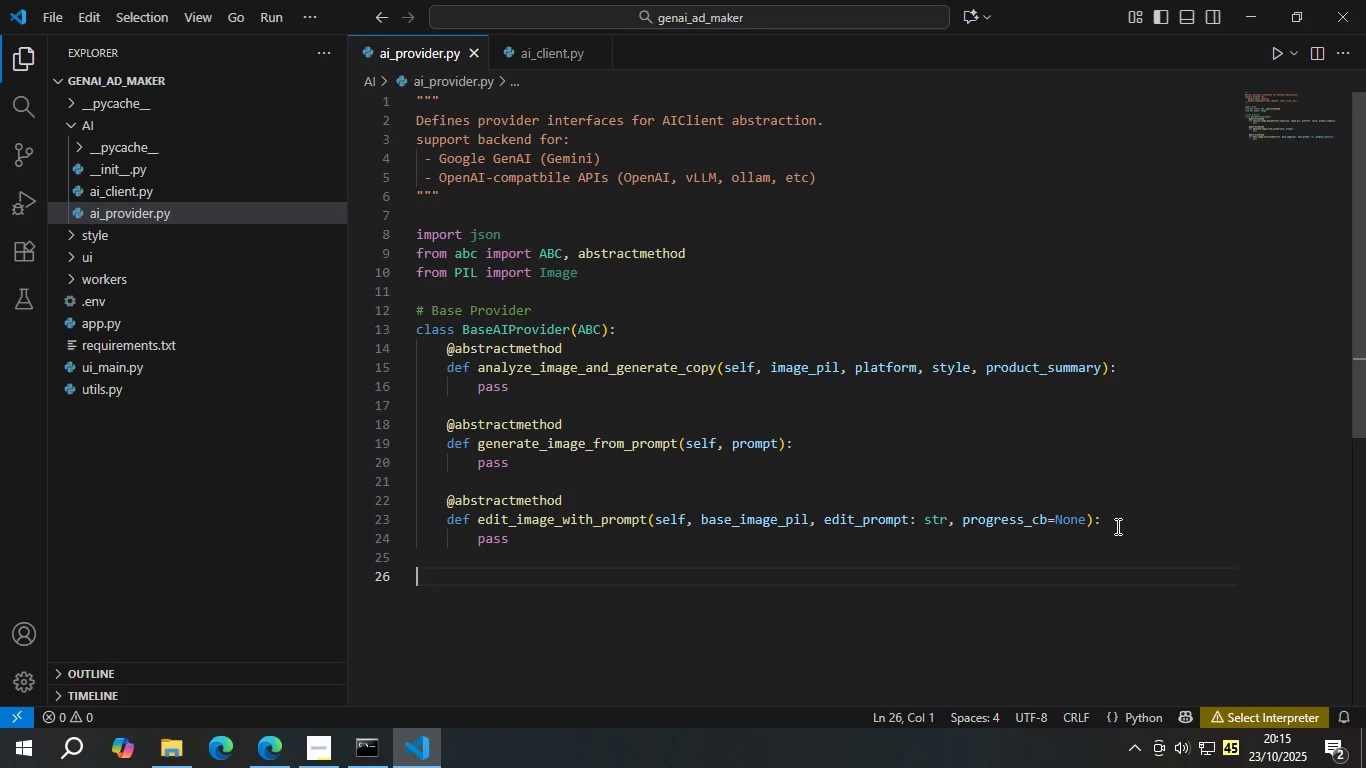 
type(# Shared prompt )
 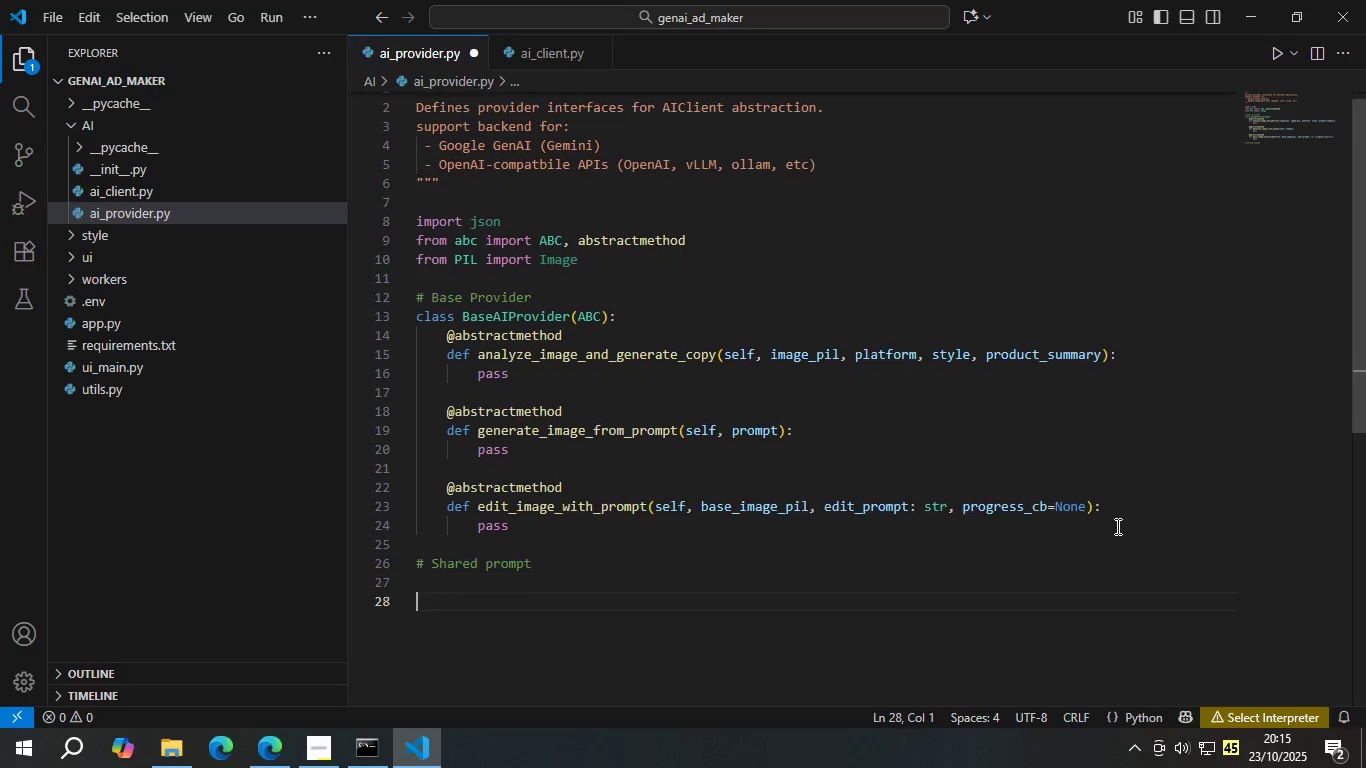 
 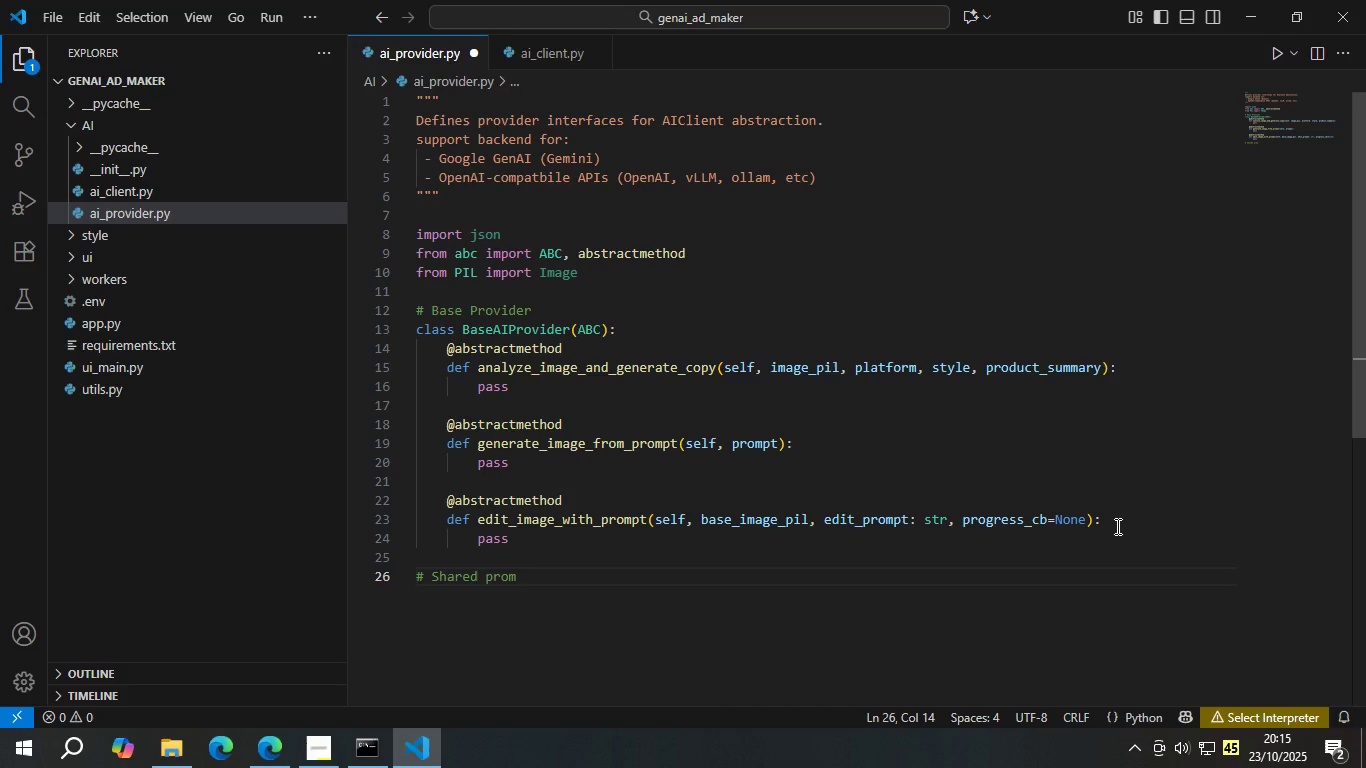 
key(Enter)
 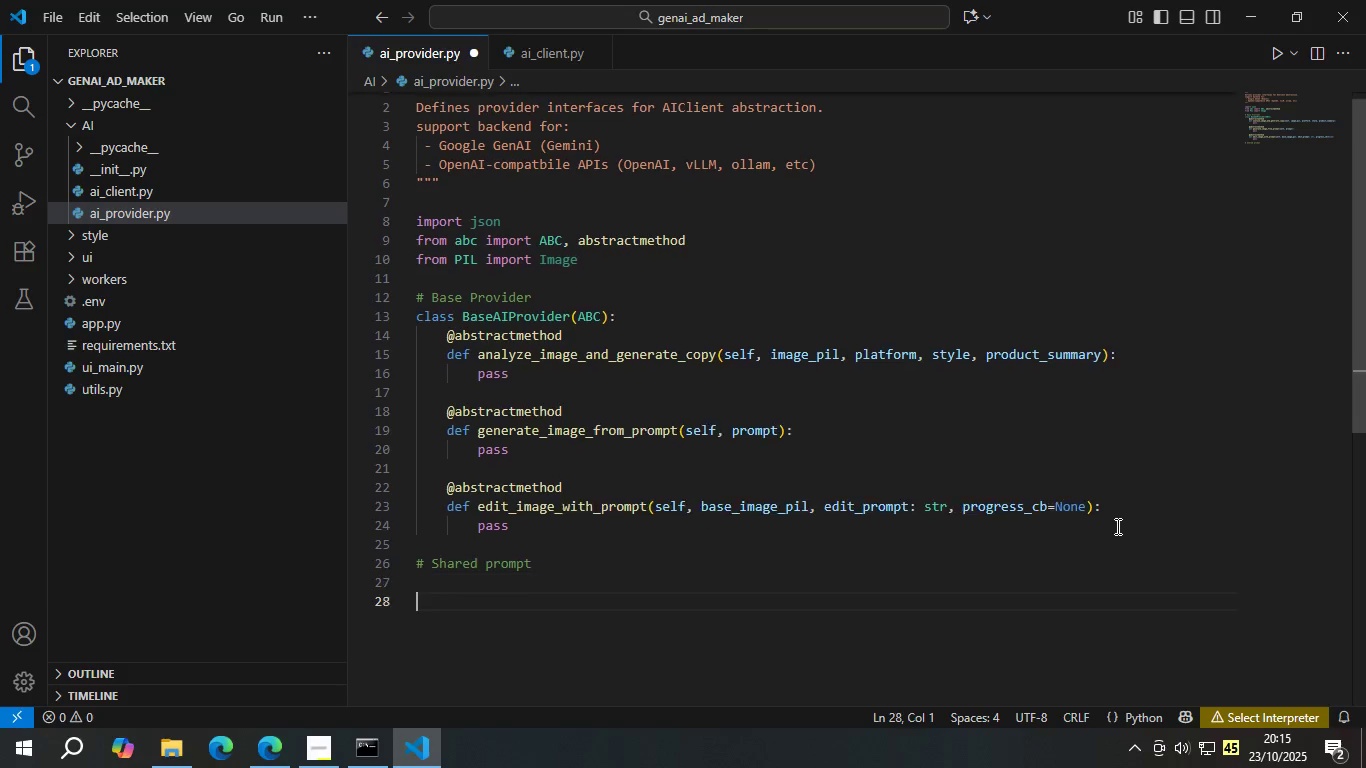 
key(Enter)
 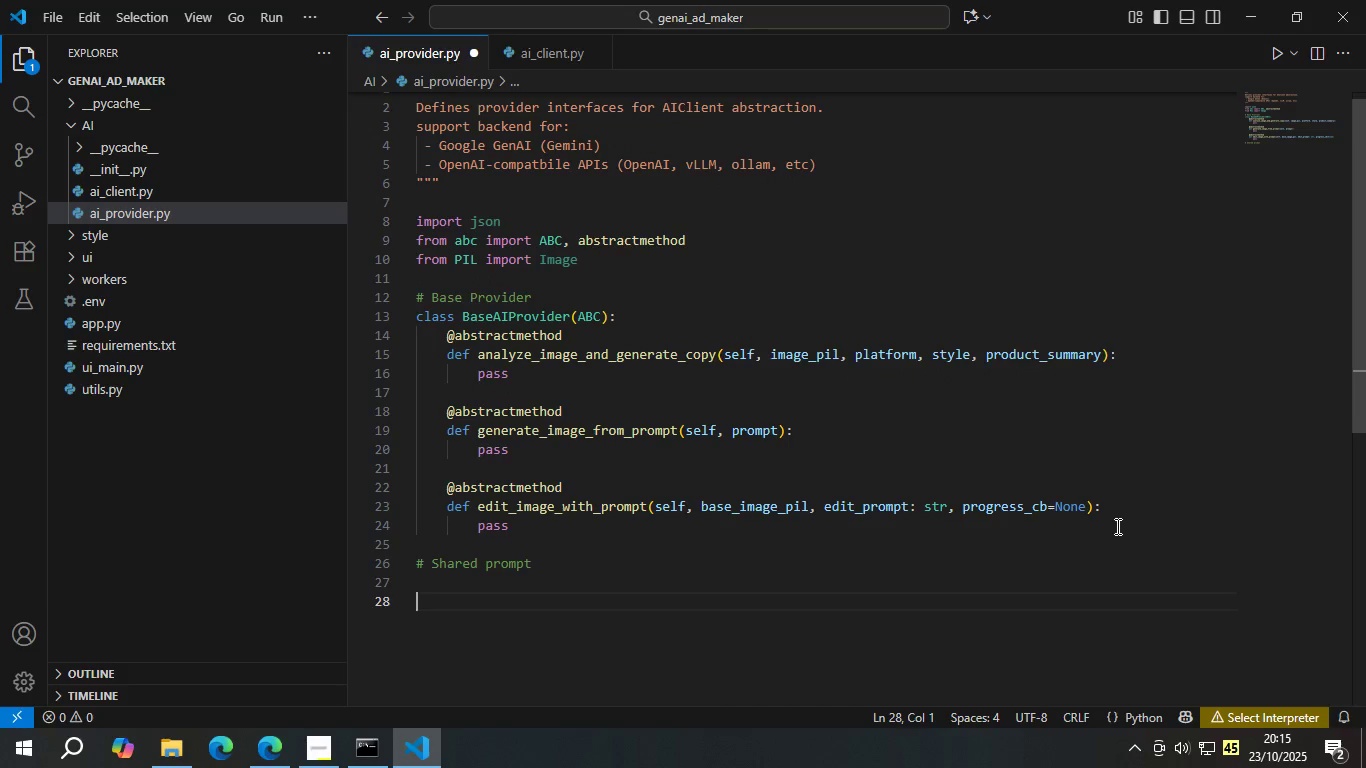 
key(Backspace)
type(def build_ad )
key(Backspace)
type(_prompt )
key(Backspace)
type((style, product_summary, platform)
 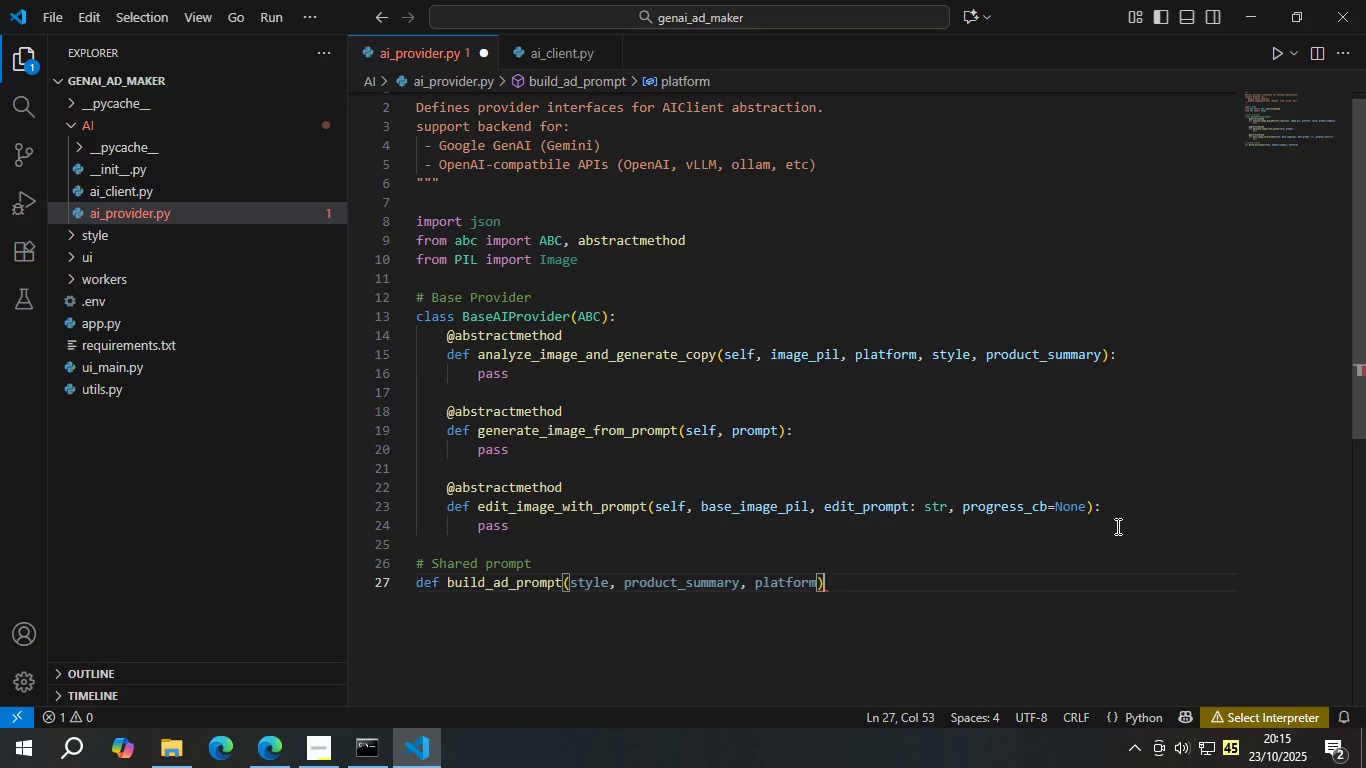 
 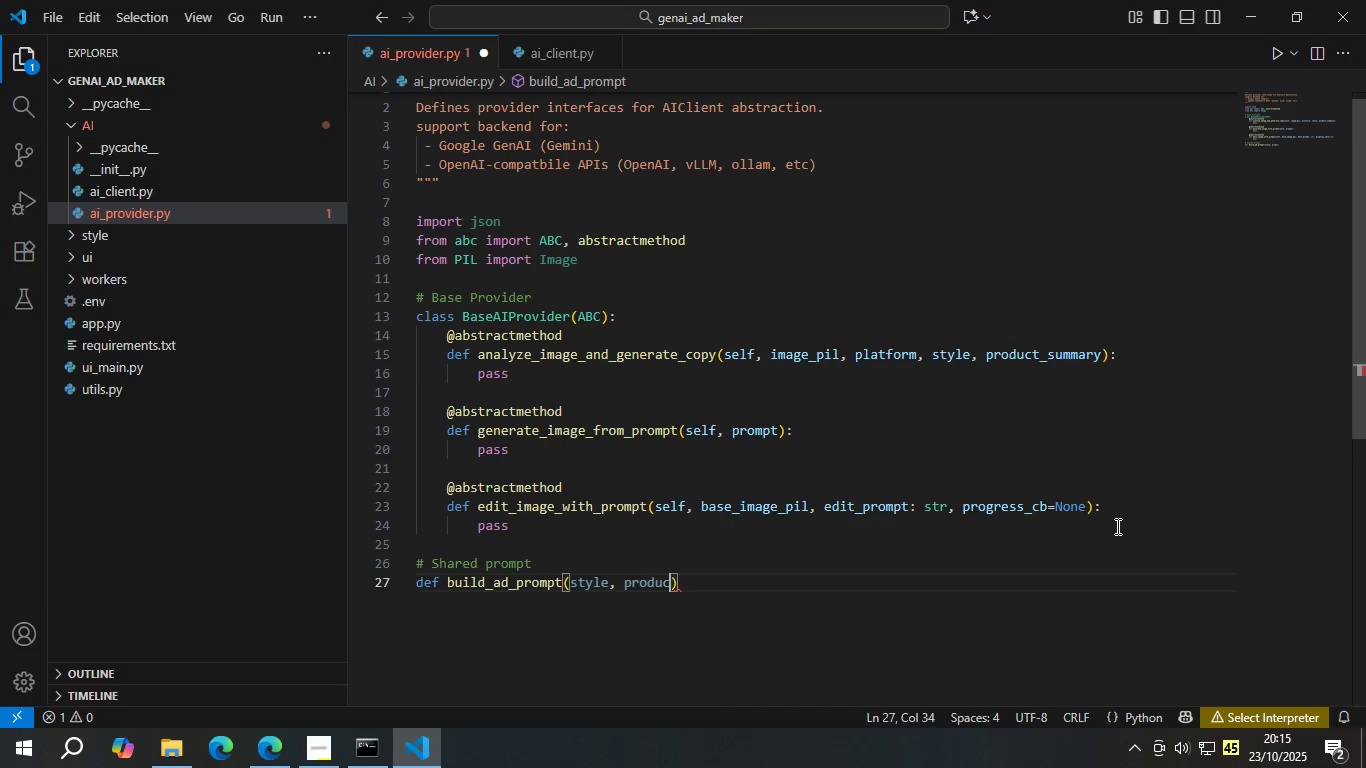 
key(ArrowRight)
 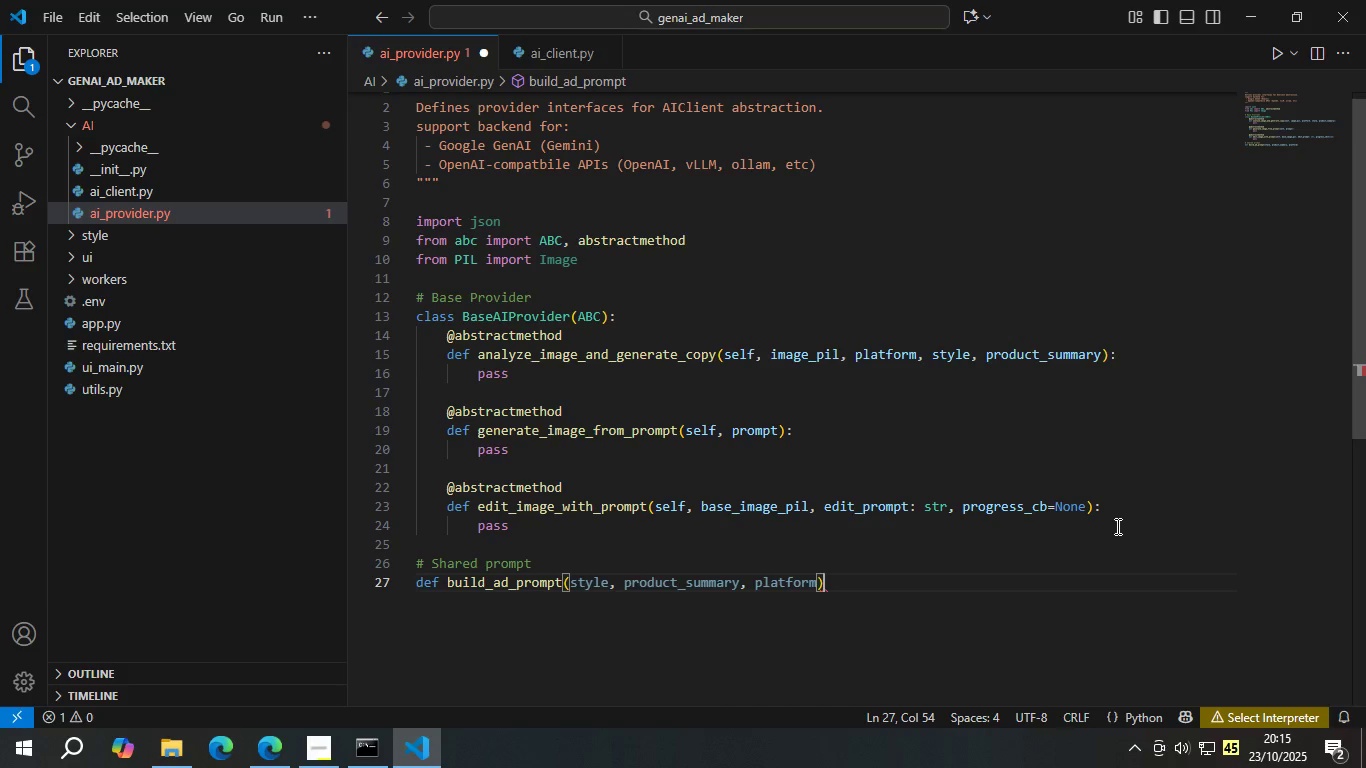 
key(Shift+Semicolon)
 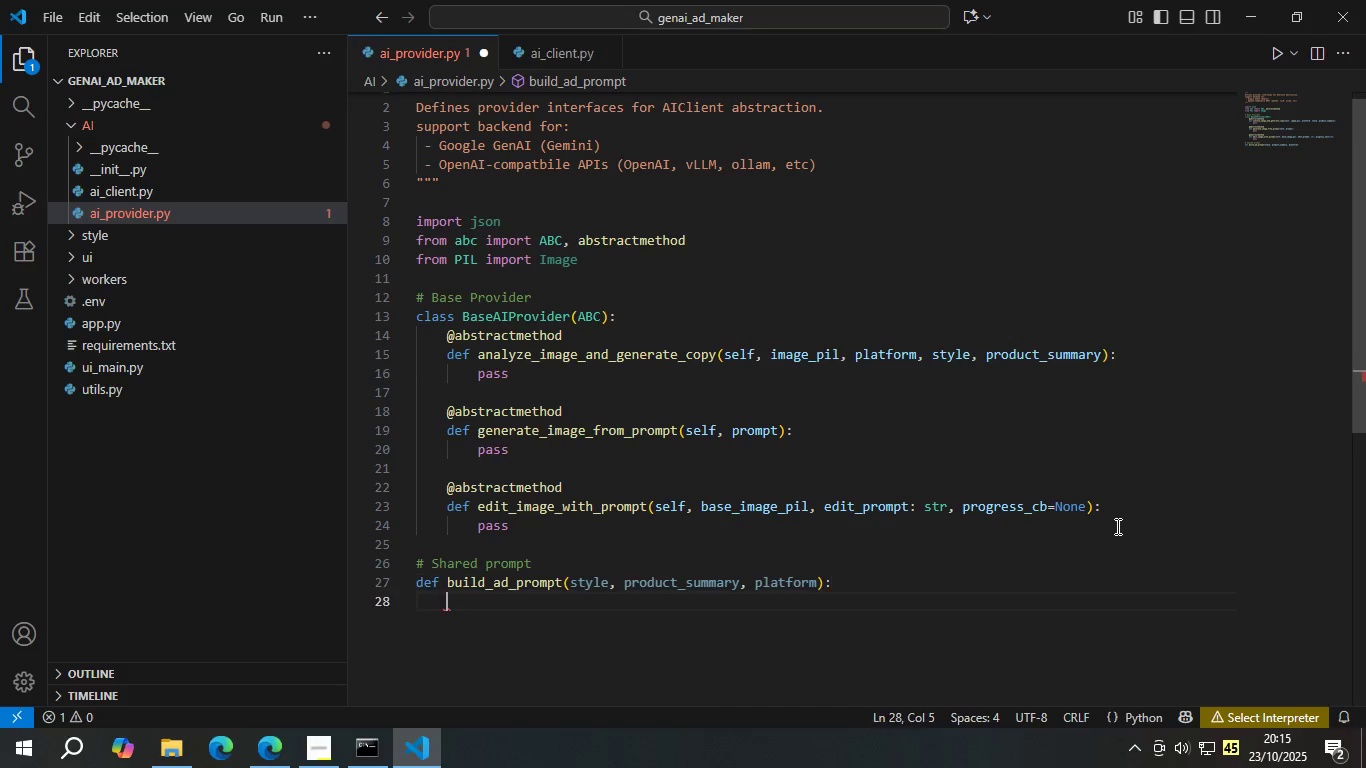 
key(Enter)
 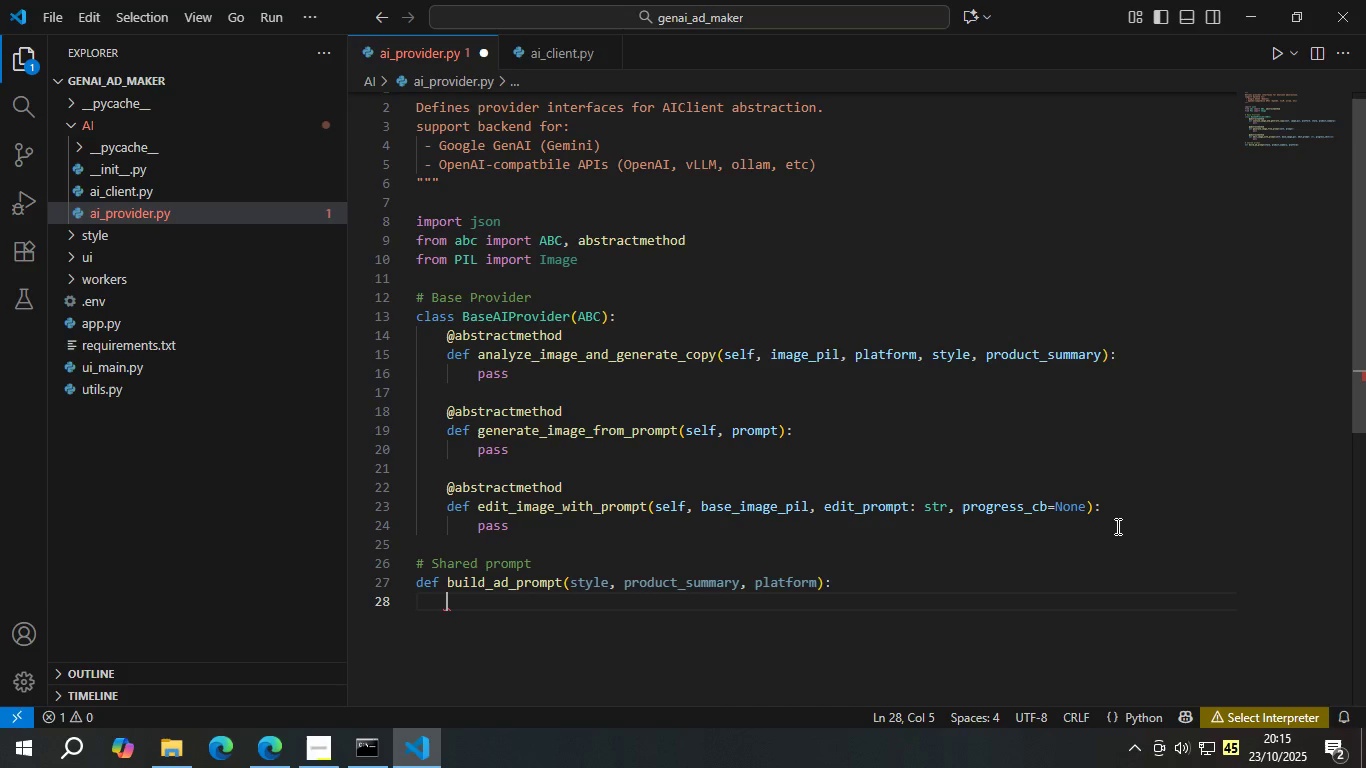 
key(Shift+Quote)
 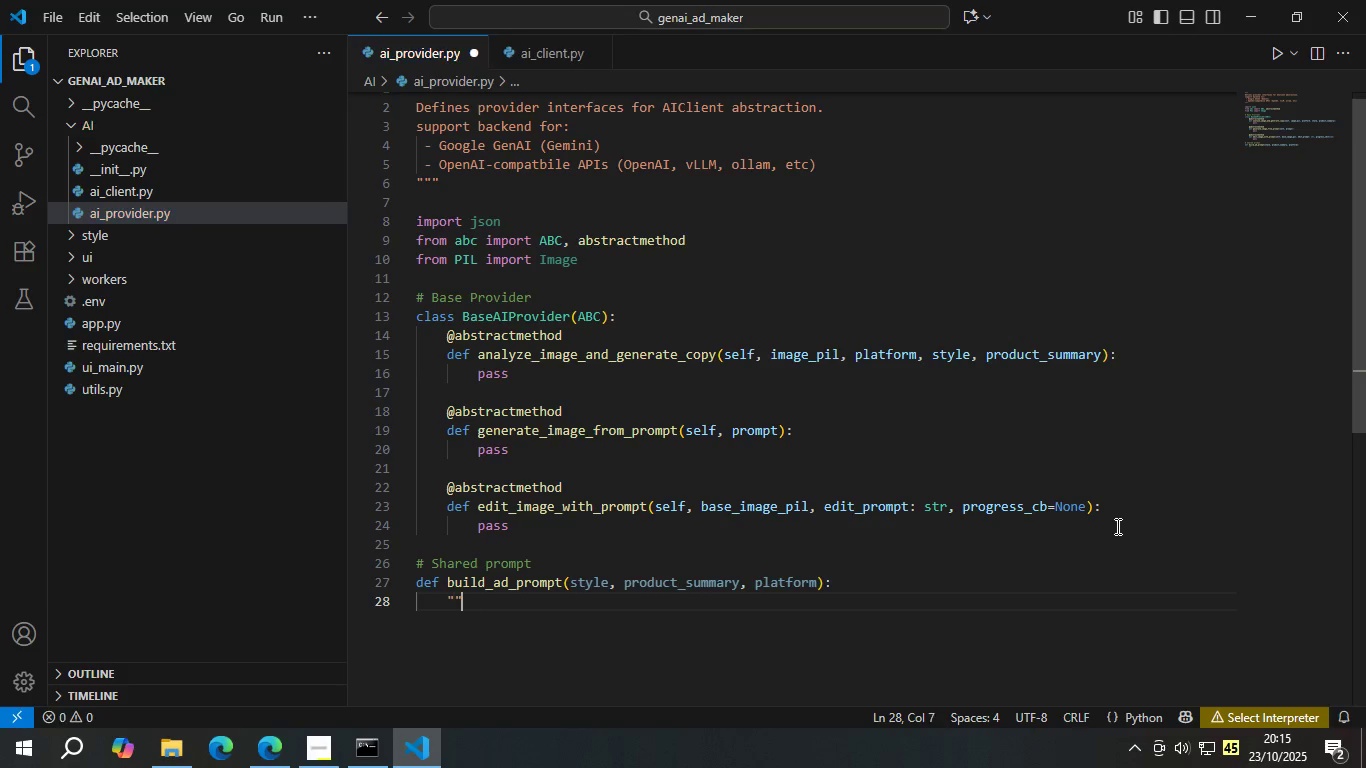 
key(Shift+Quote)
 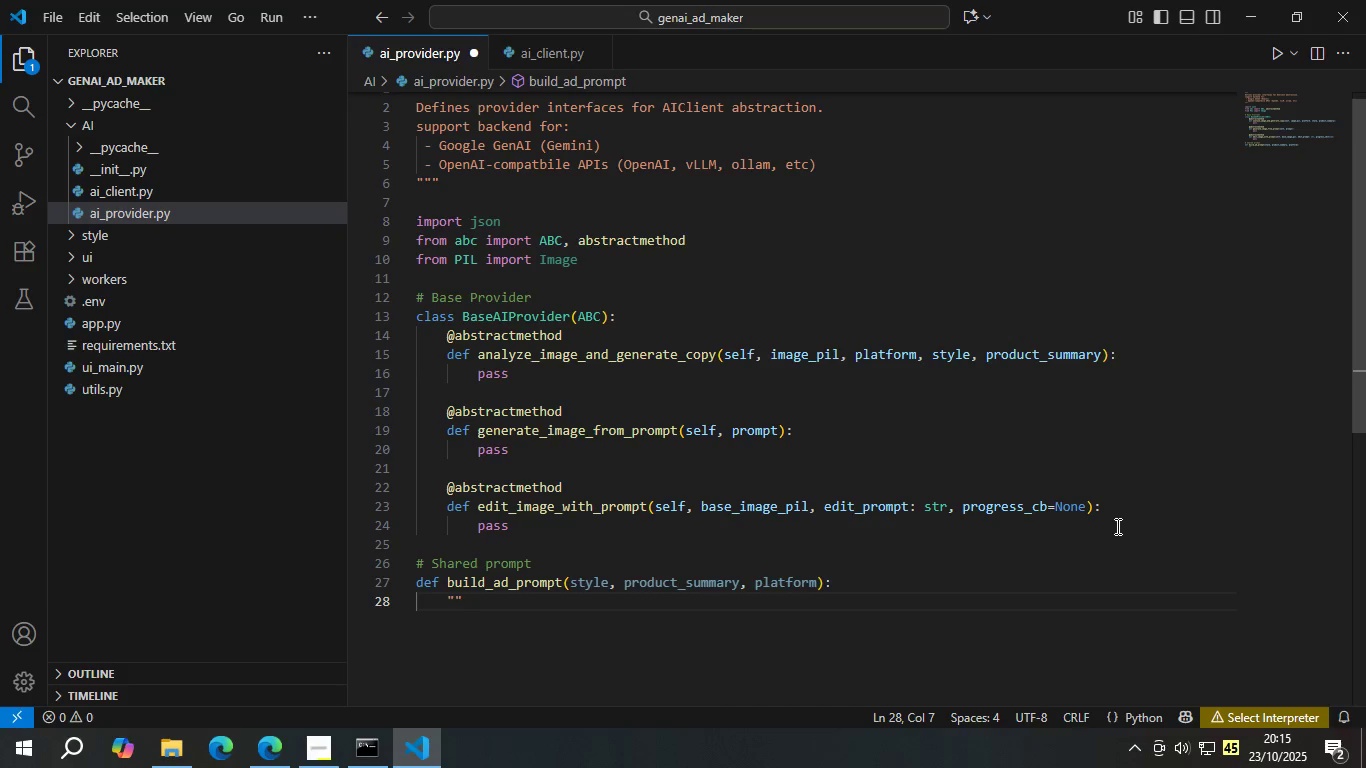 
key(Shift+ShiftLeft)
 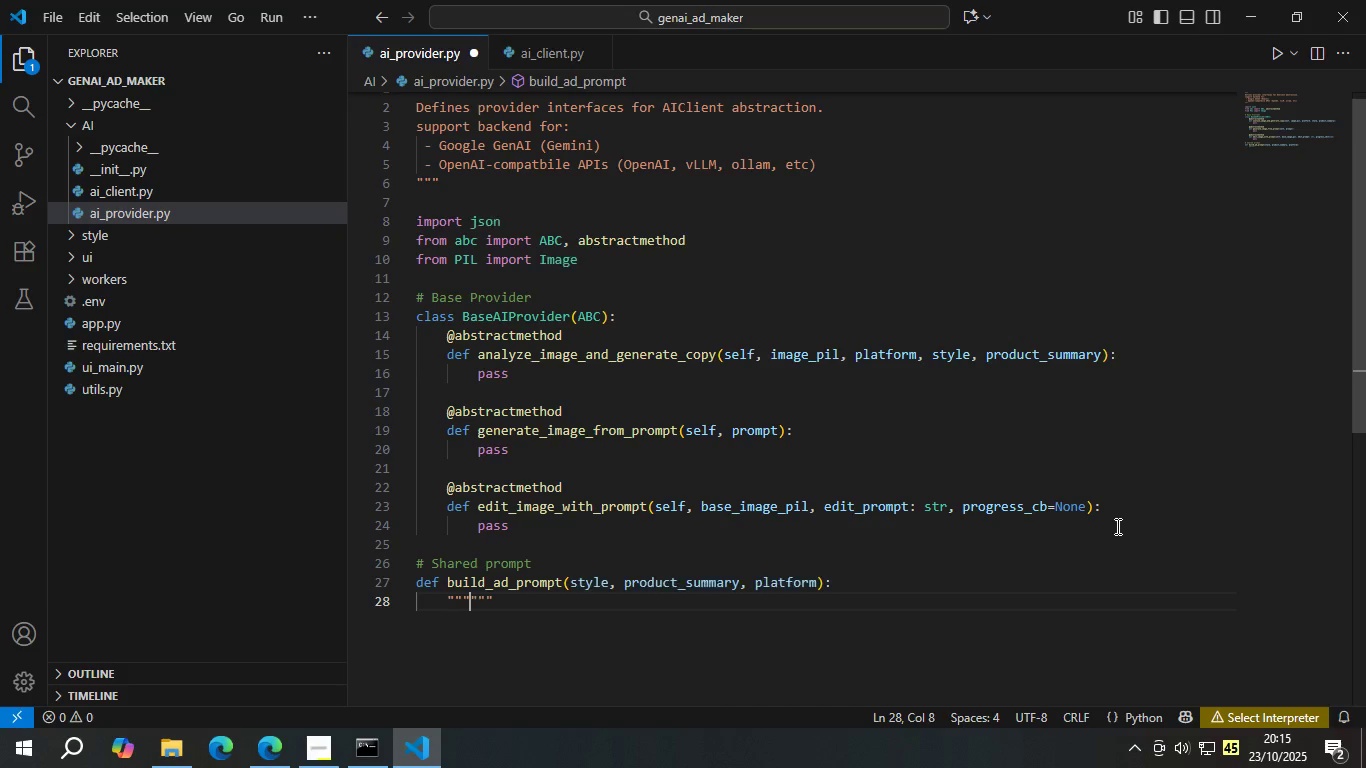 
key(Shift+Quote)
 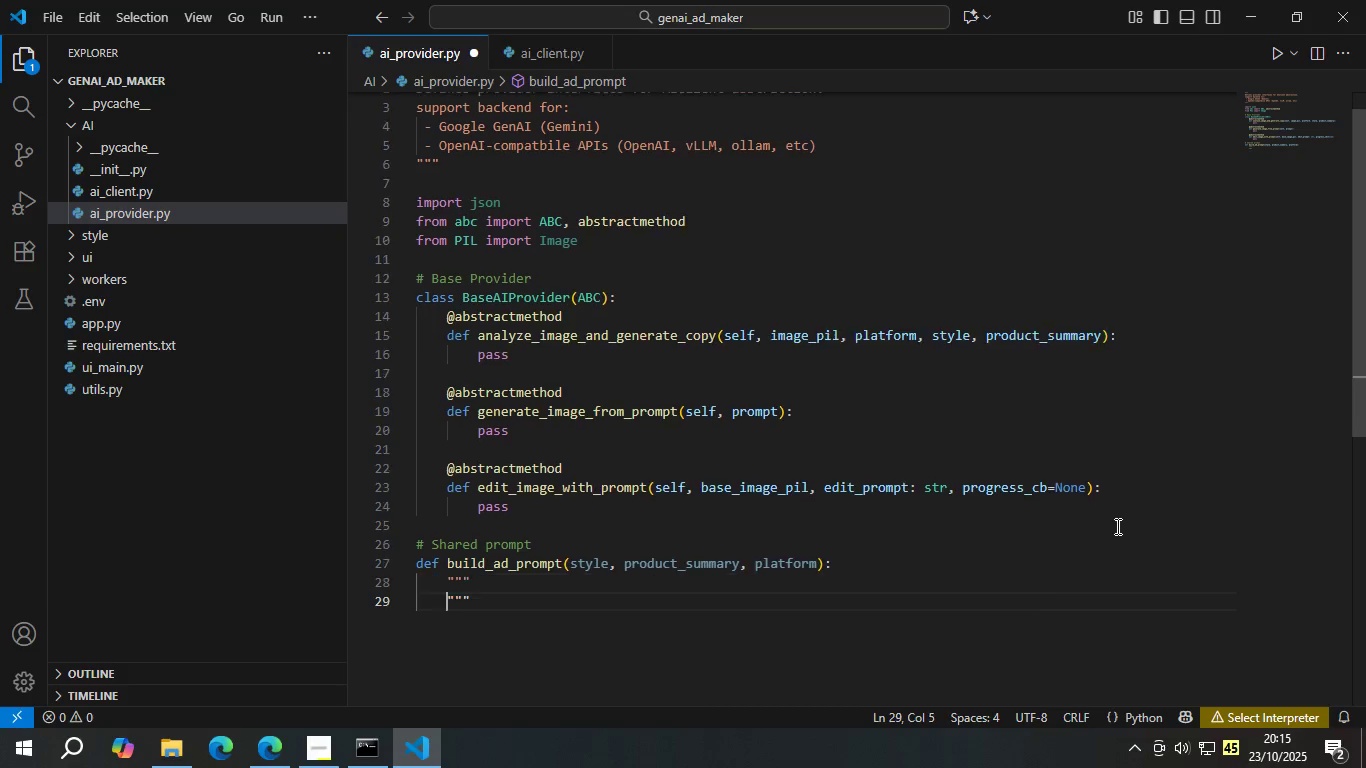 
key(Enter)
 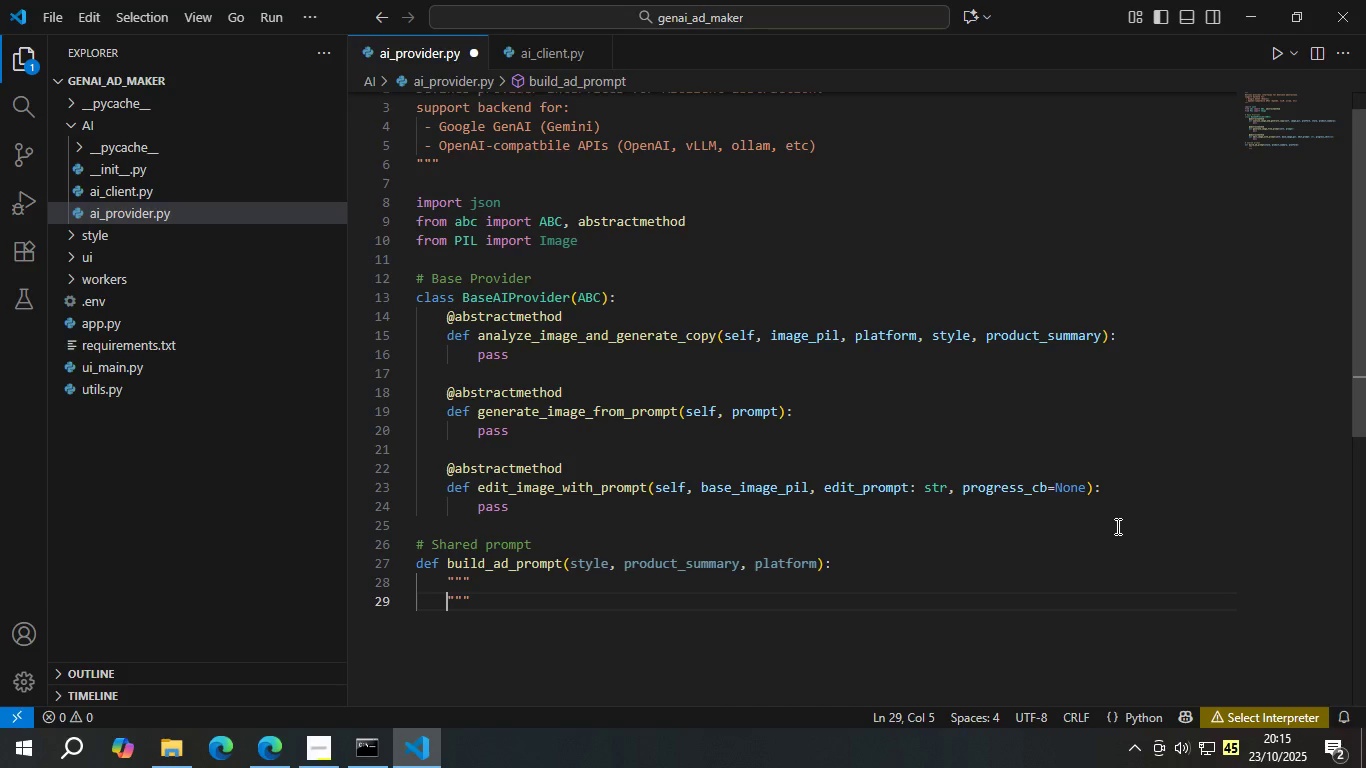 
key(ArrowUp)
 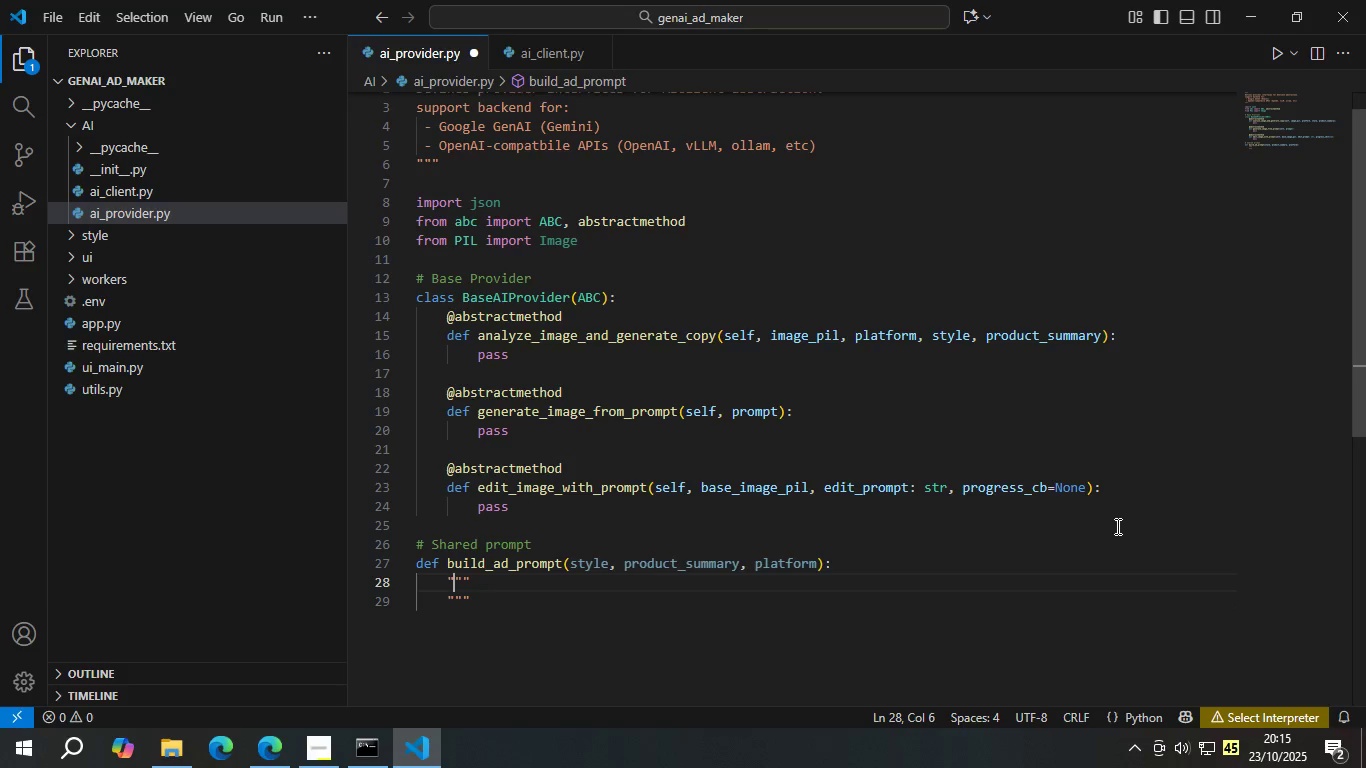 
key(ArrowRight)
 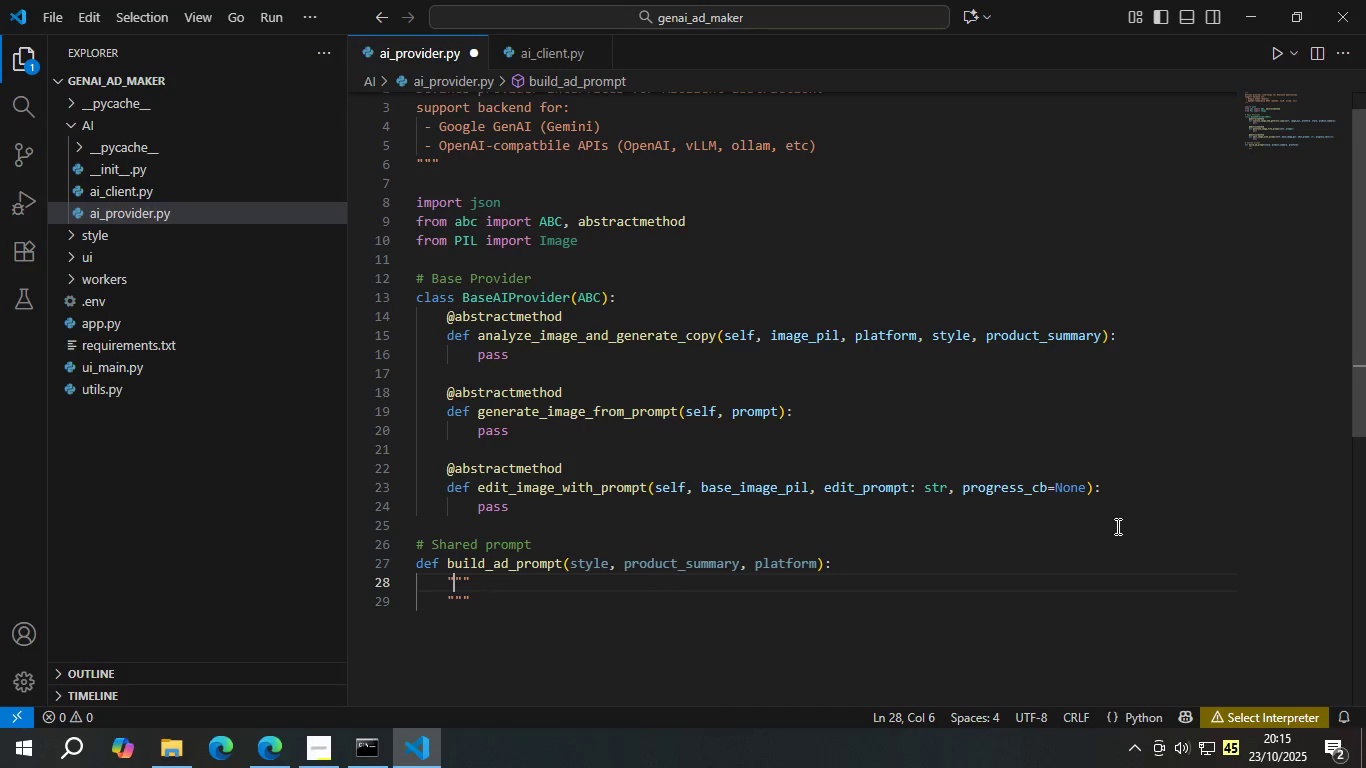 
key(ArrowRight)
 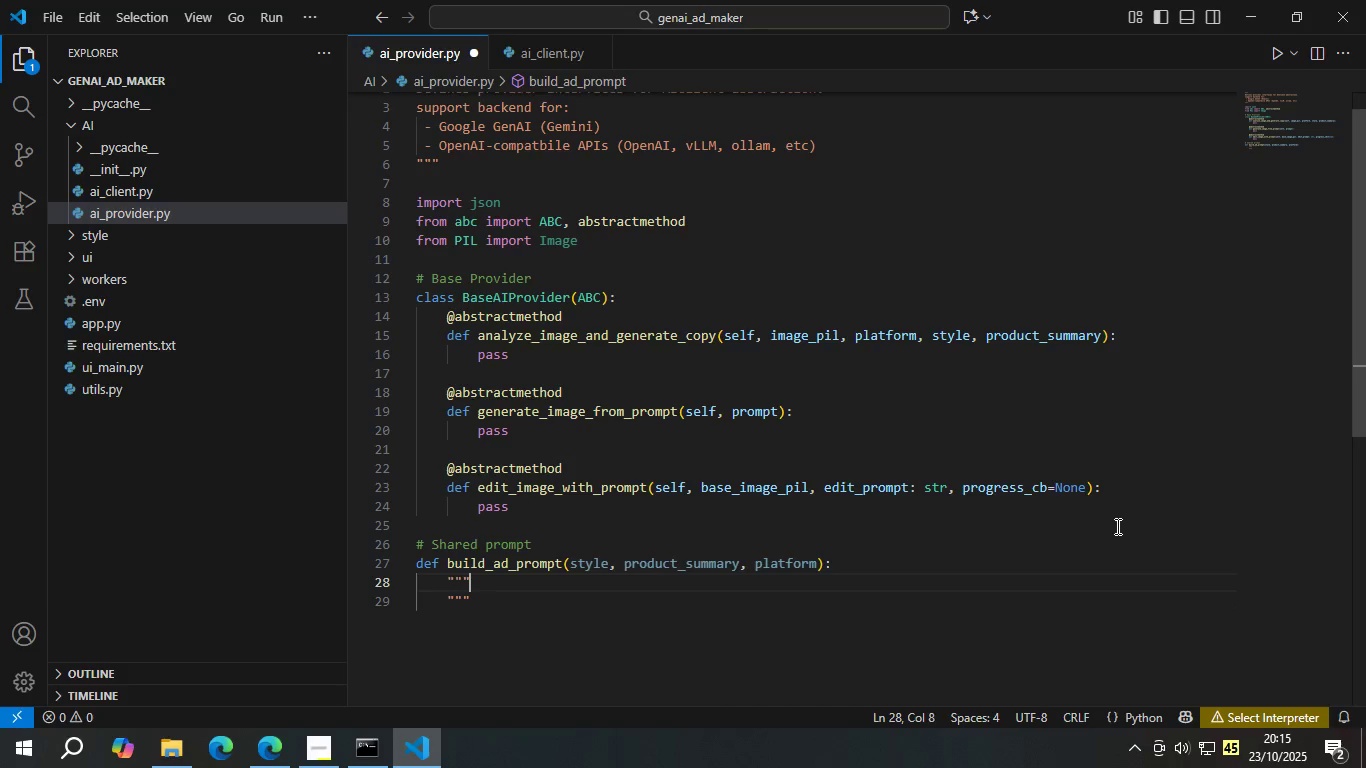 
key(ArrowRight)
 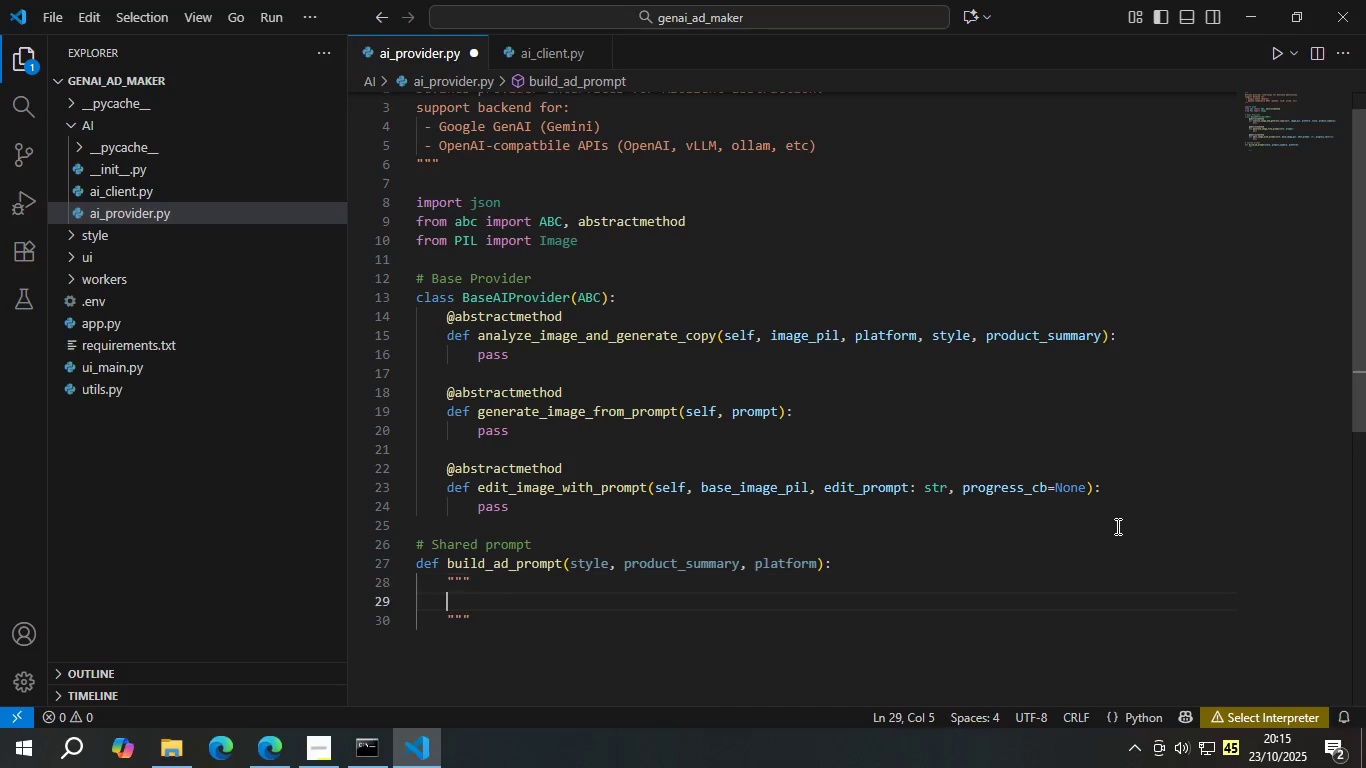 
key(Enter)
 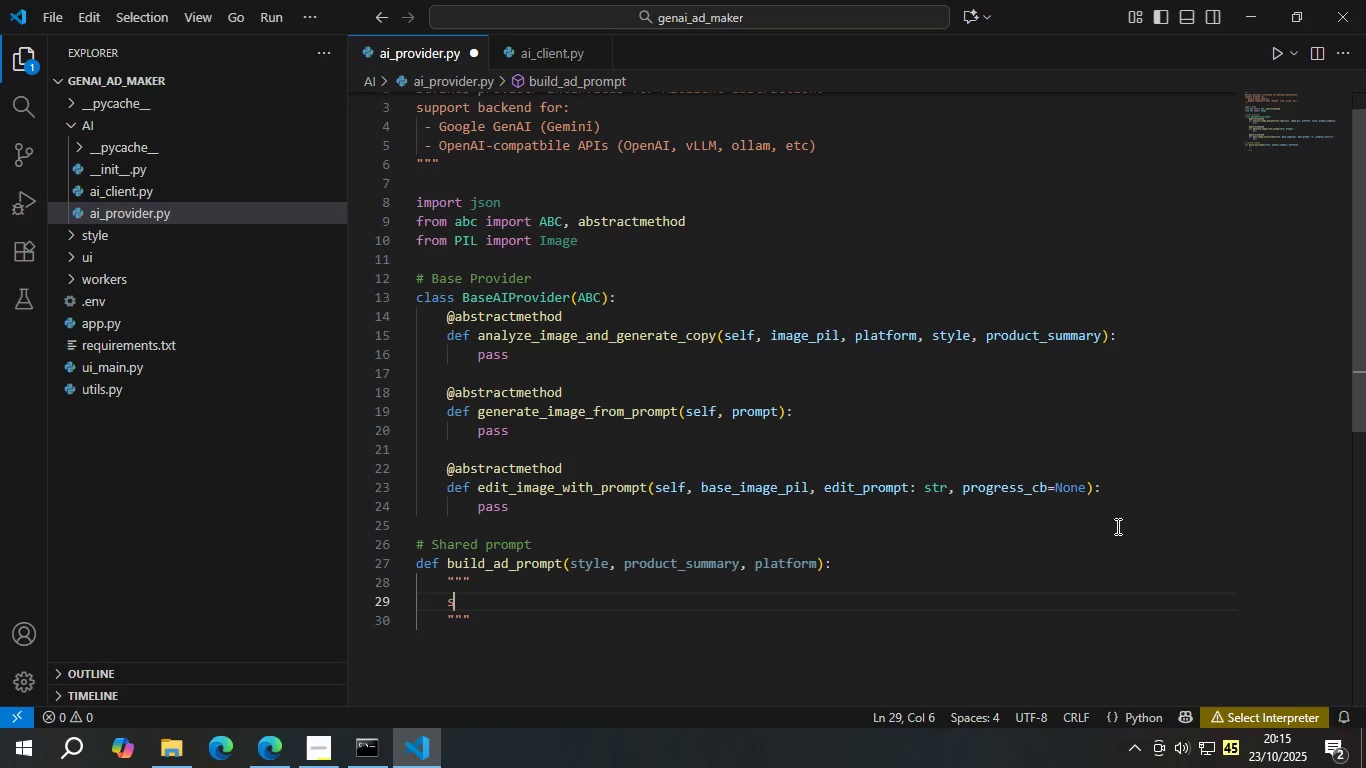 
type(same stuctured prompt as)
key(Backspace)
key(Backspace)
type(fo )
key(Backspace)
type(r AIAc)
key(Backspace)
key(Backspace)
type(Client)
 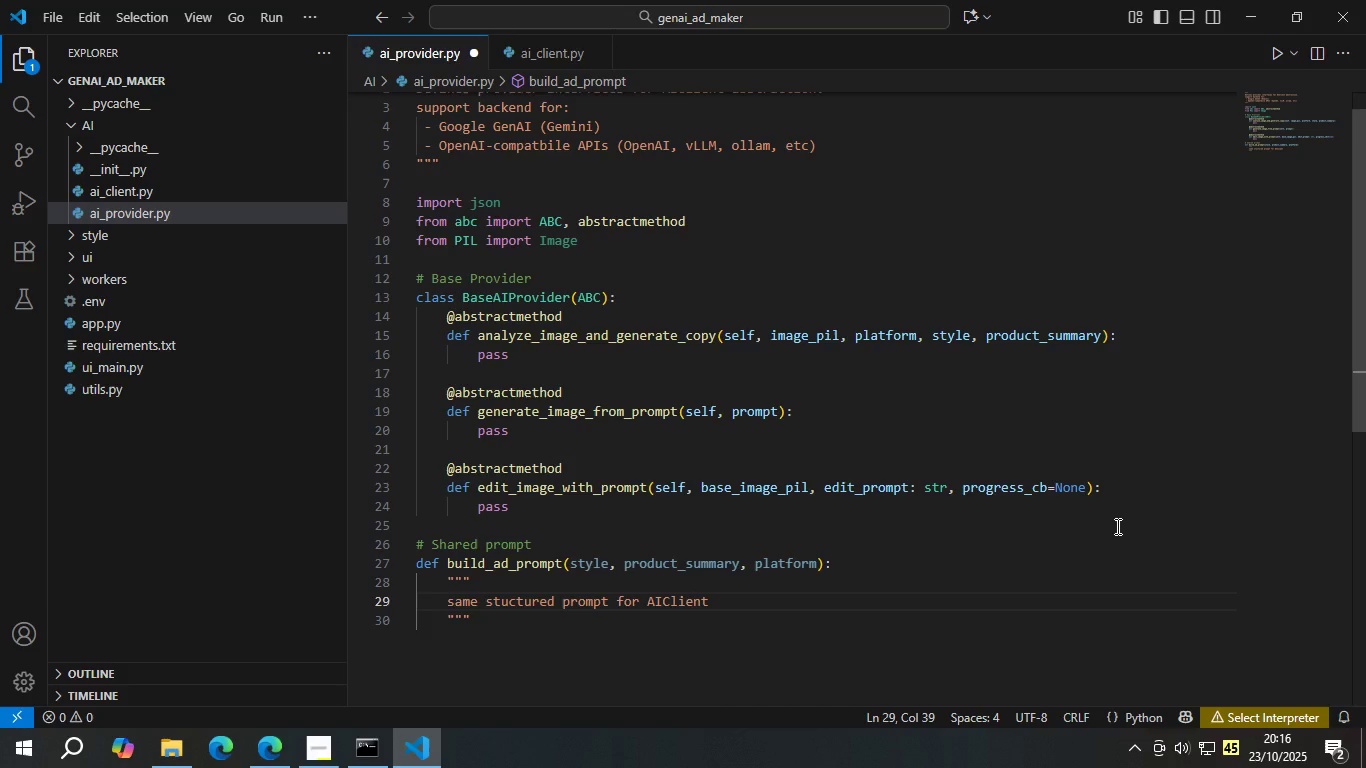 
key(ArrowDown)
 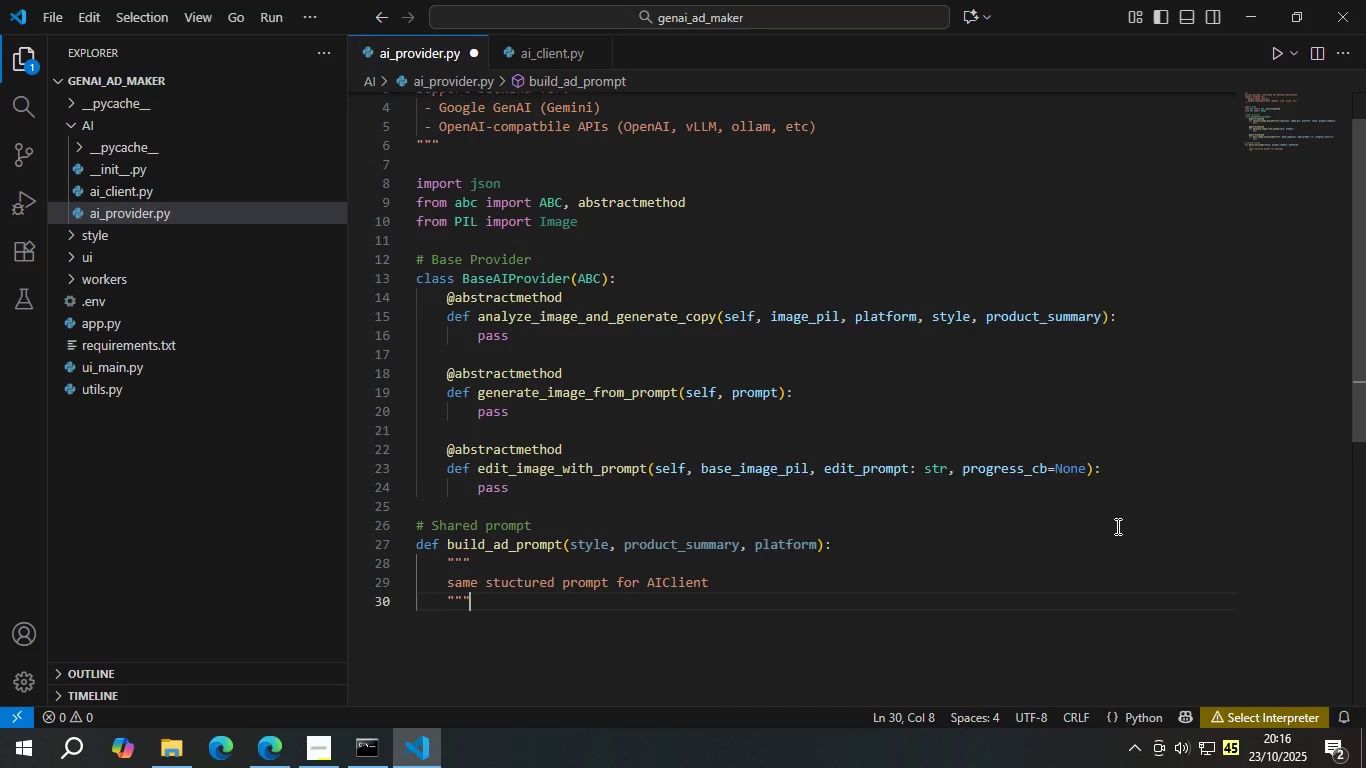 
key(Enter)
 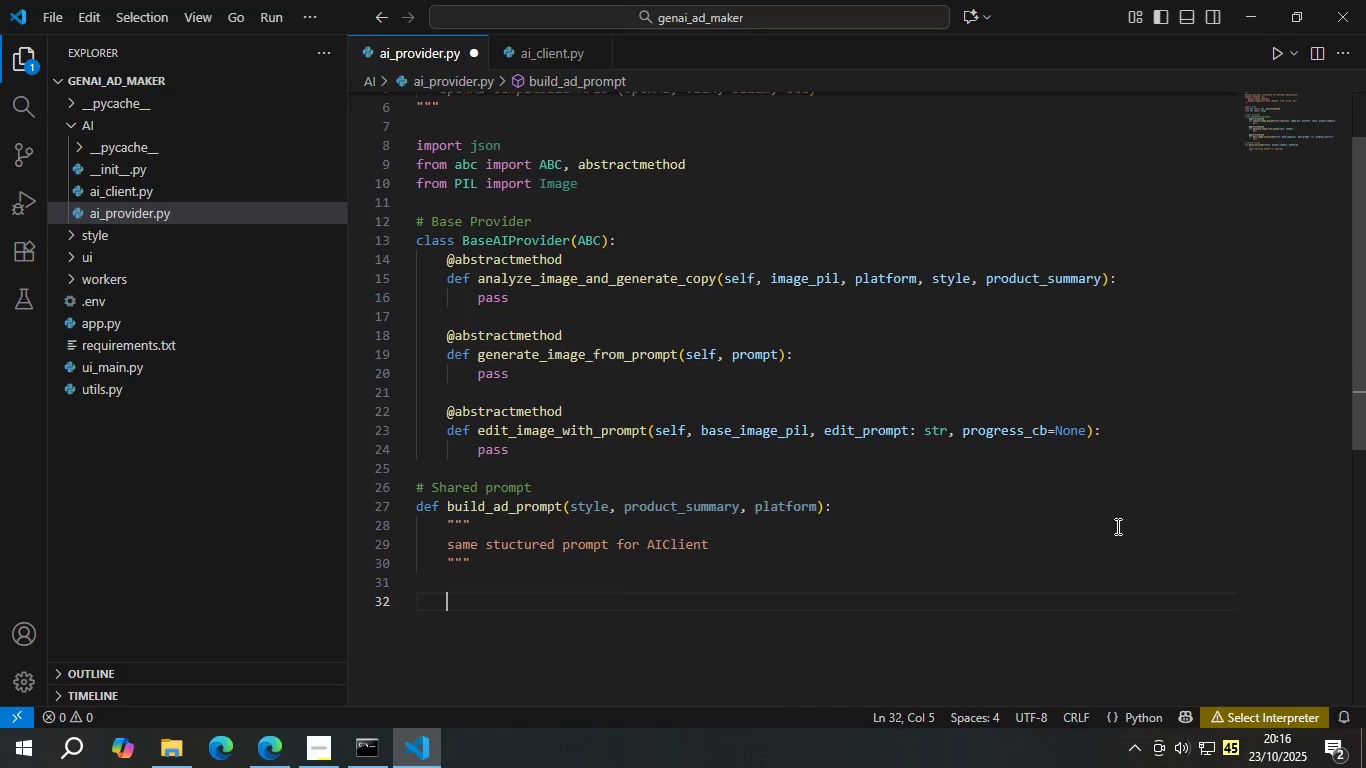 
key(Enter)
 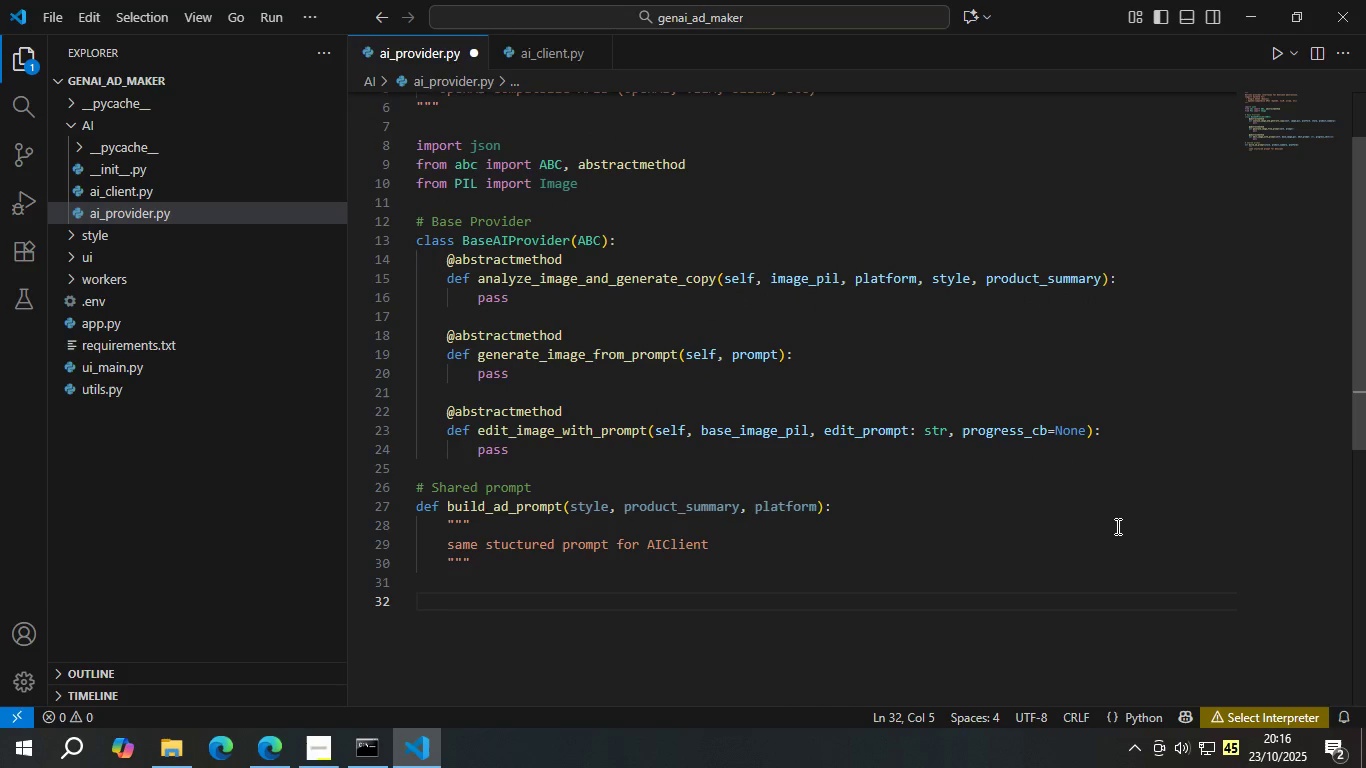 
key(Backspace)
 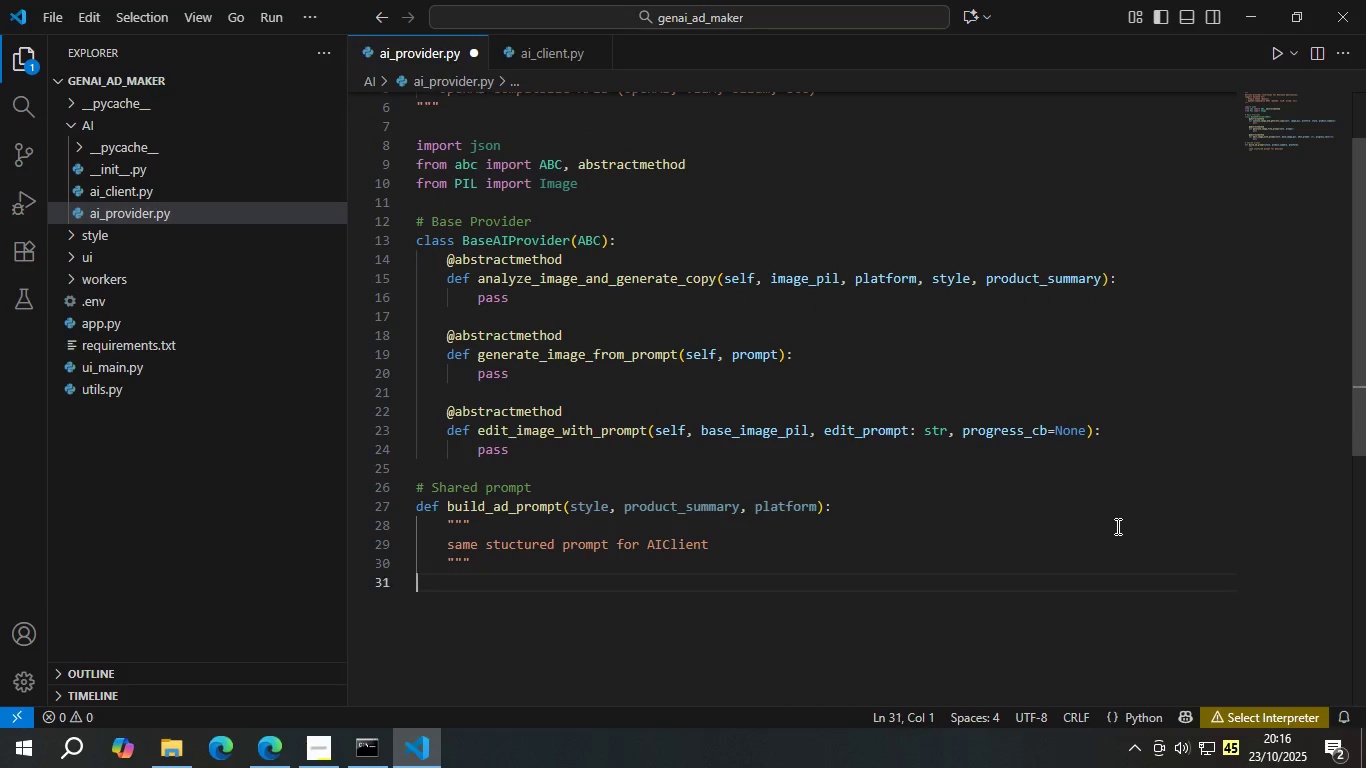 
key(Backspace)
 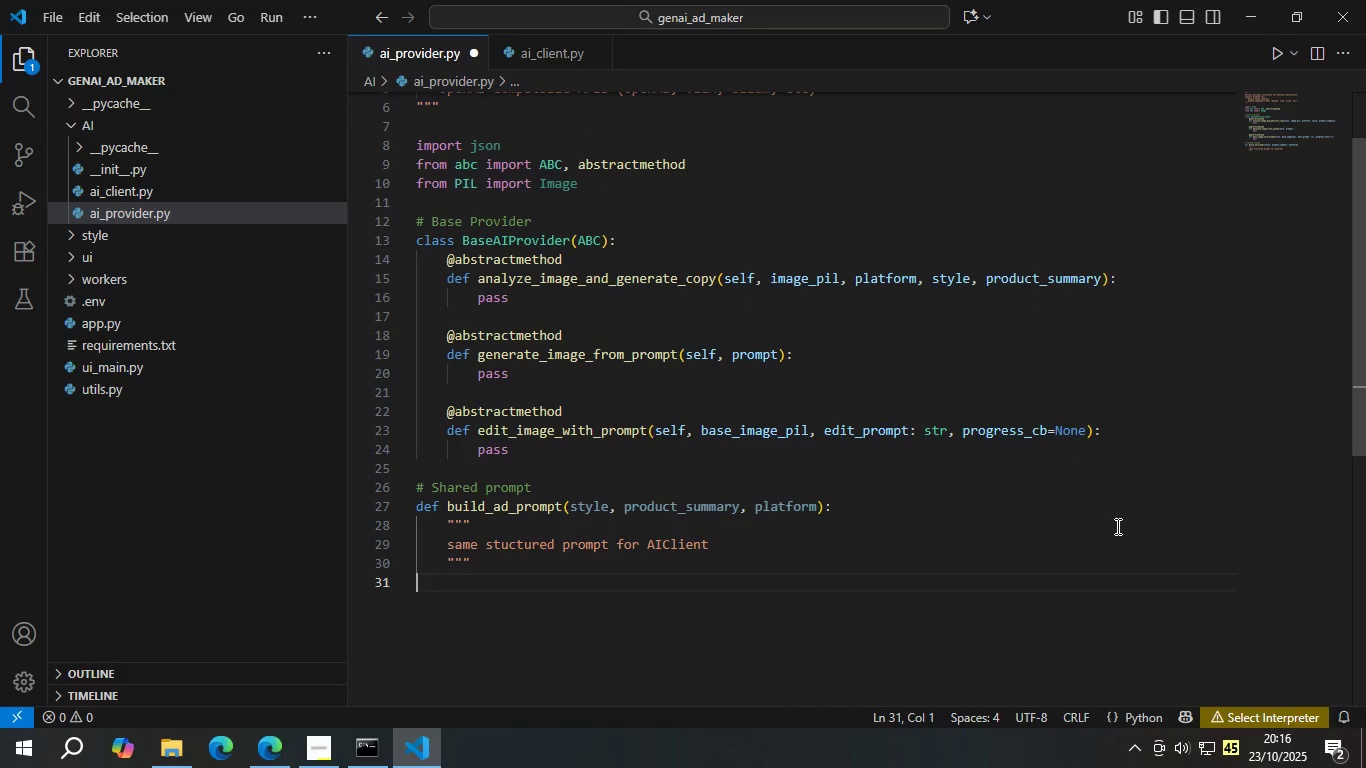 
key(Backspace)
 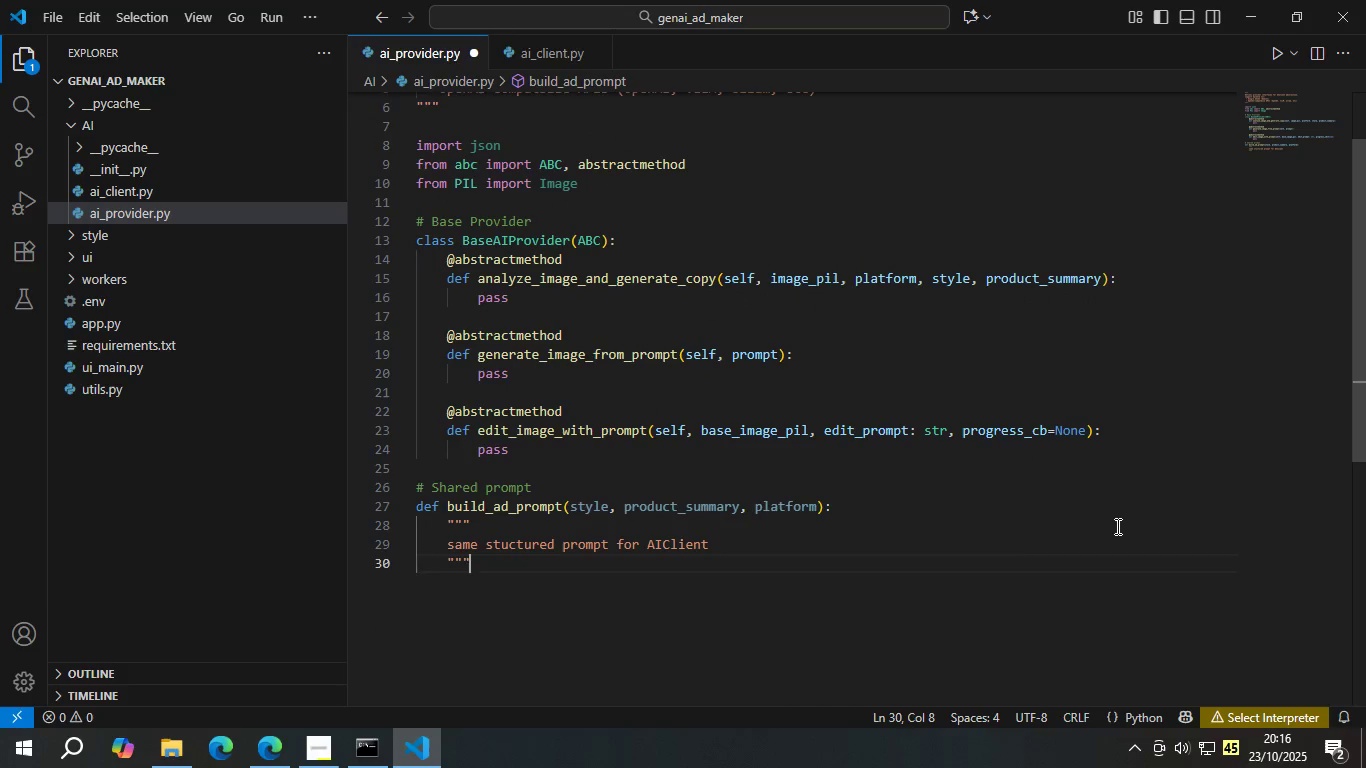 
key(Enter)
 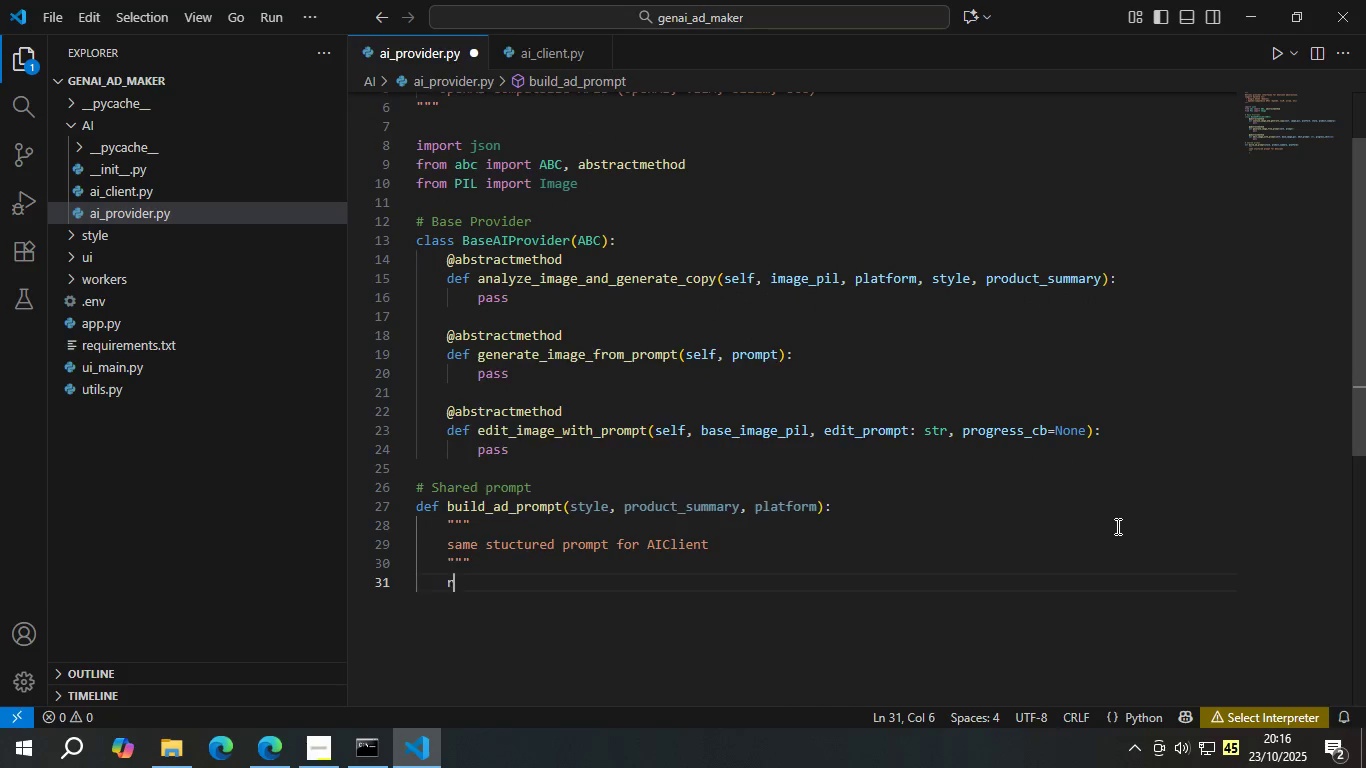 
type(ret)
 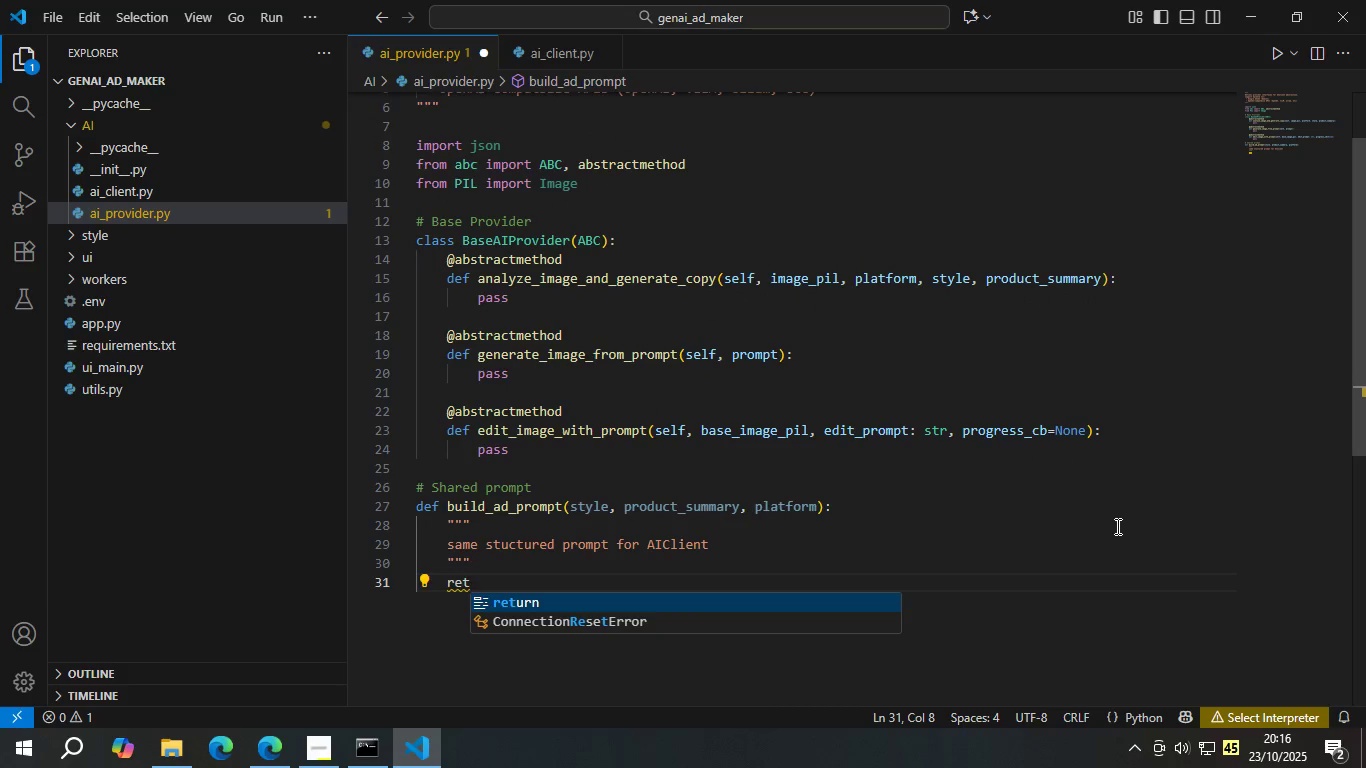 
key(Enter)
 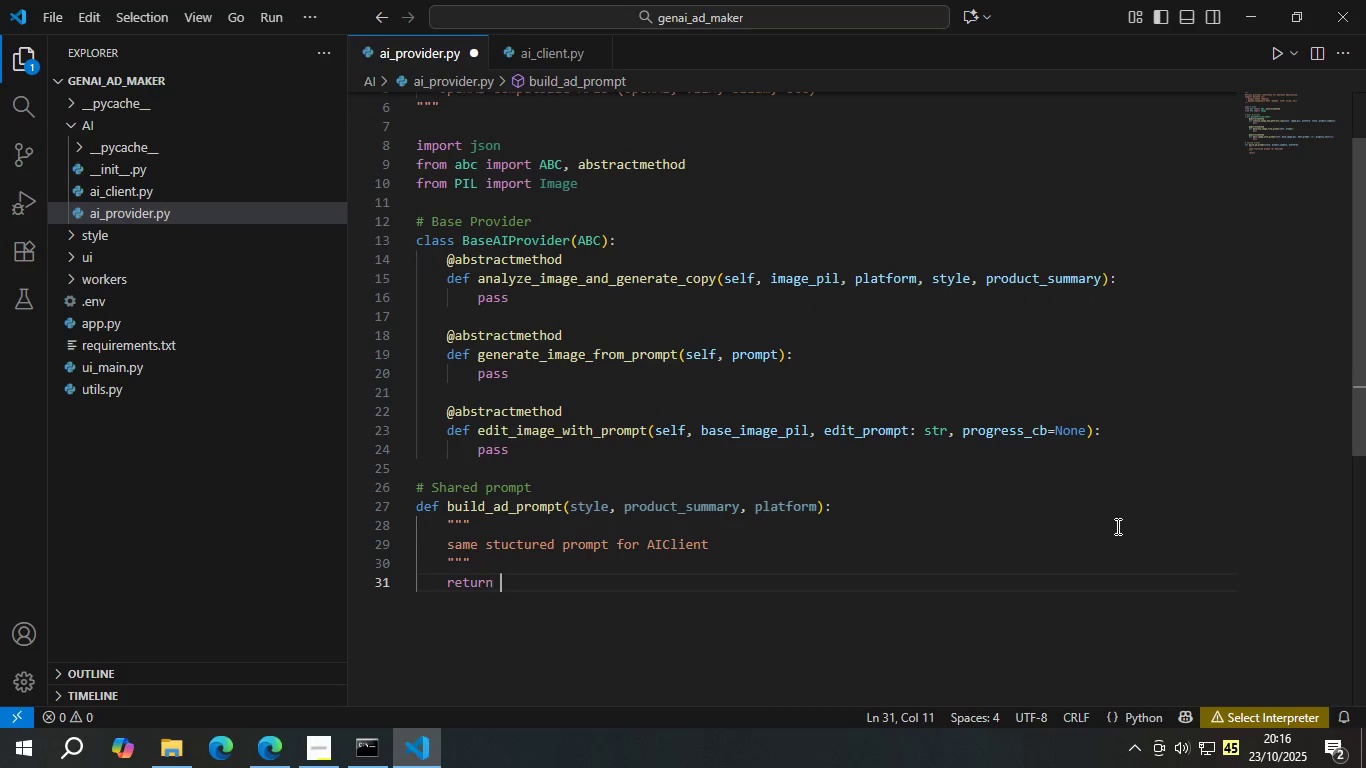 
key(Space)
 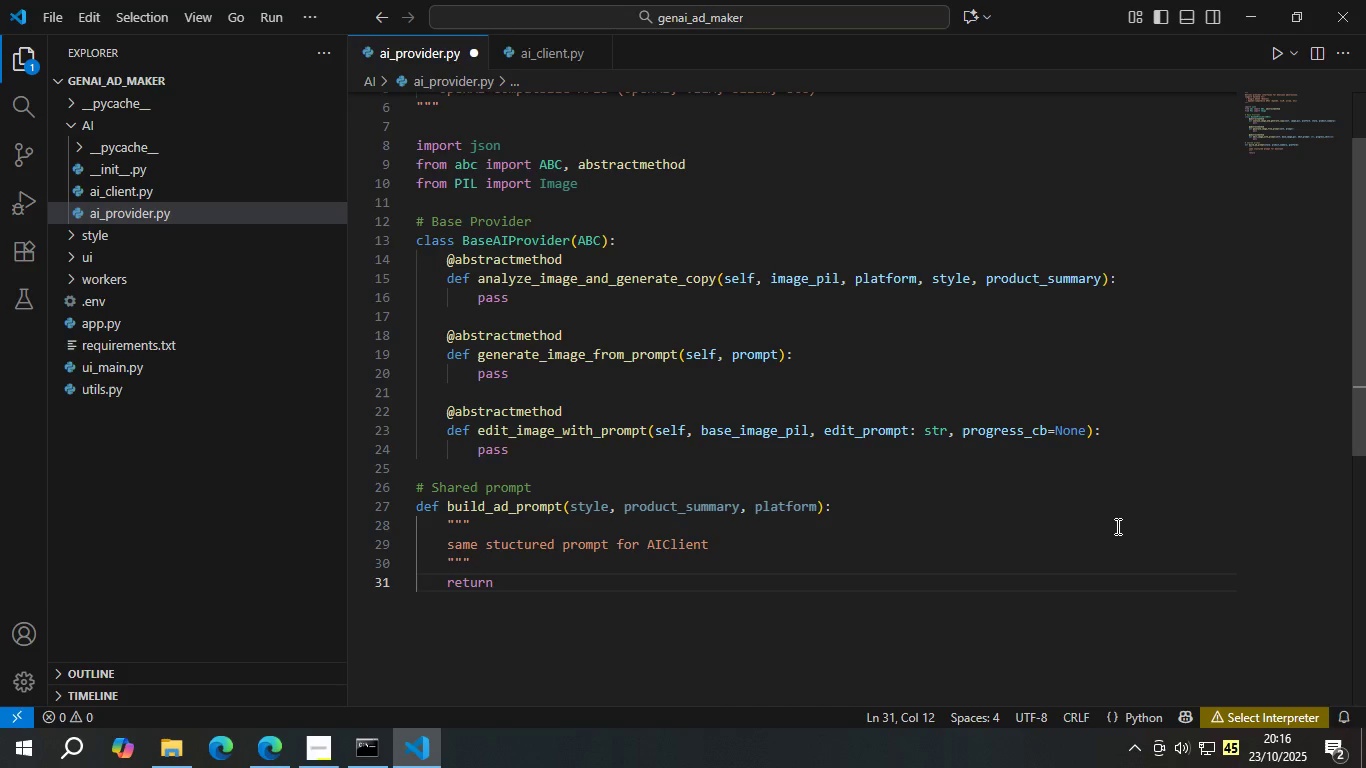 
key(Shift+9)
 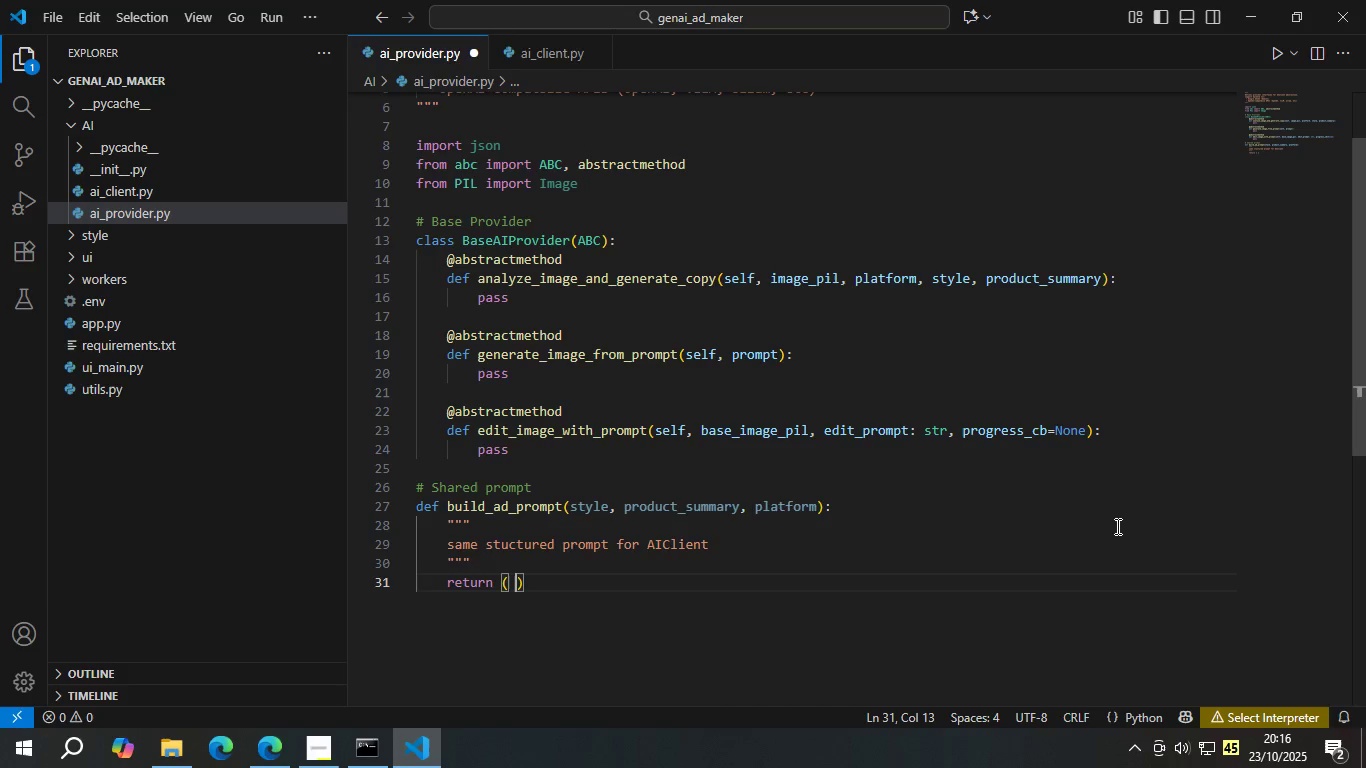 
key(Space)
 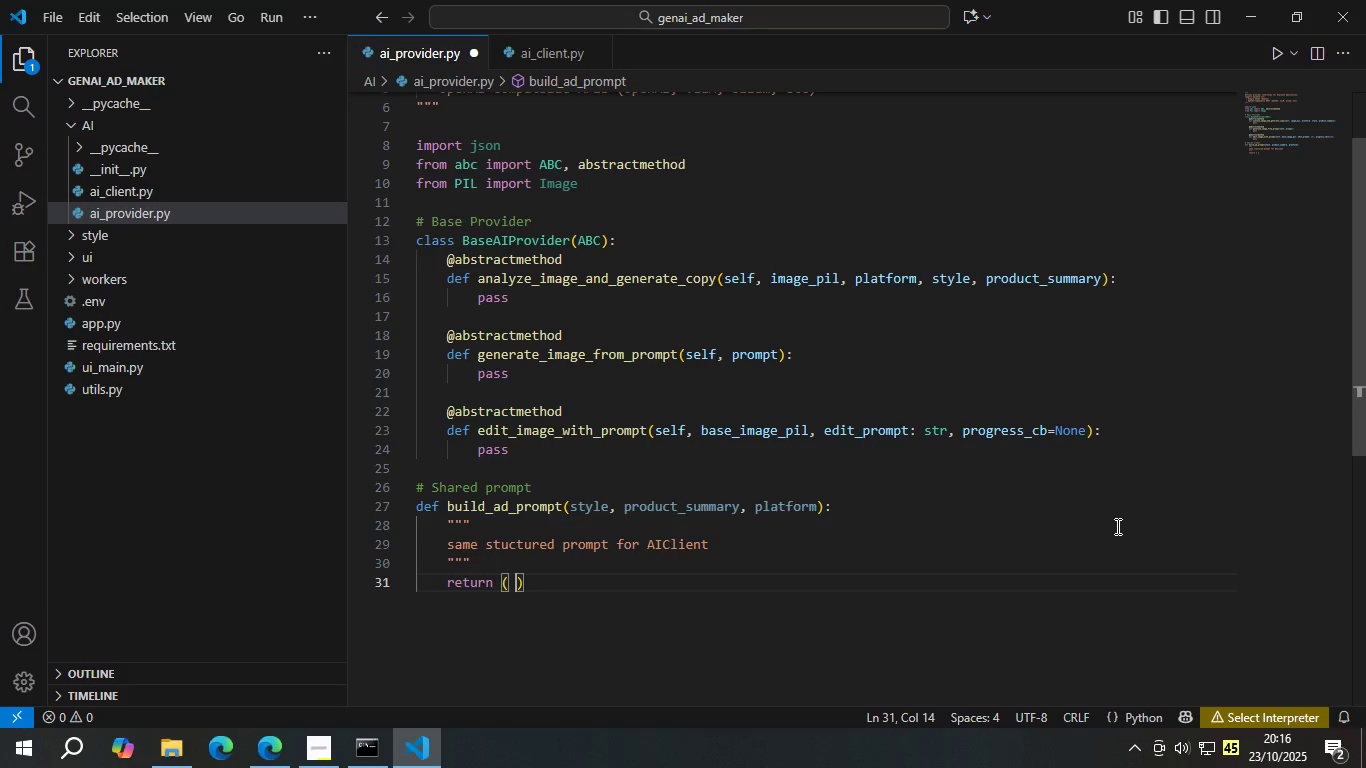 
key(Backspace)
 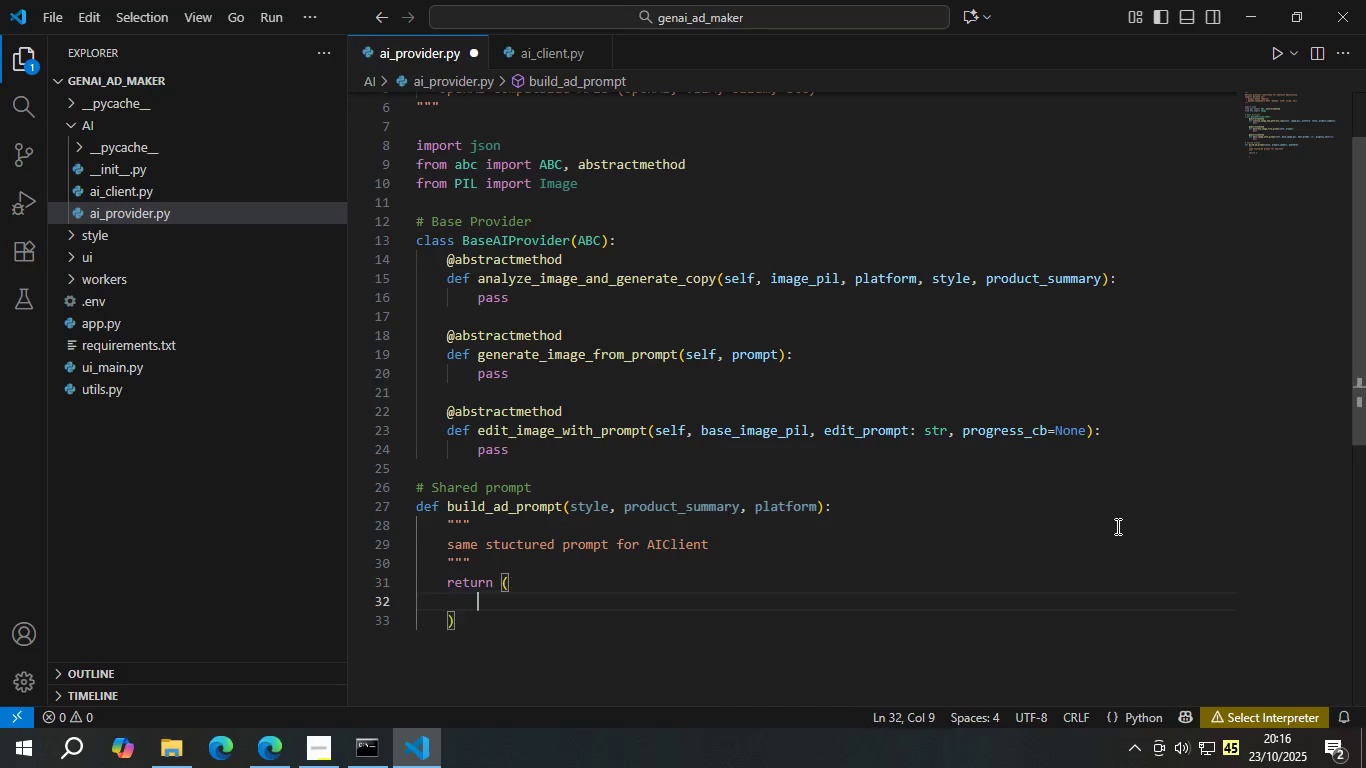 
key(Enter)
 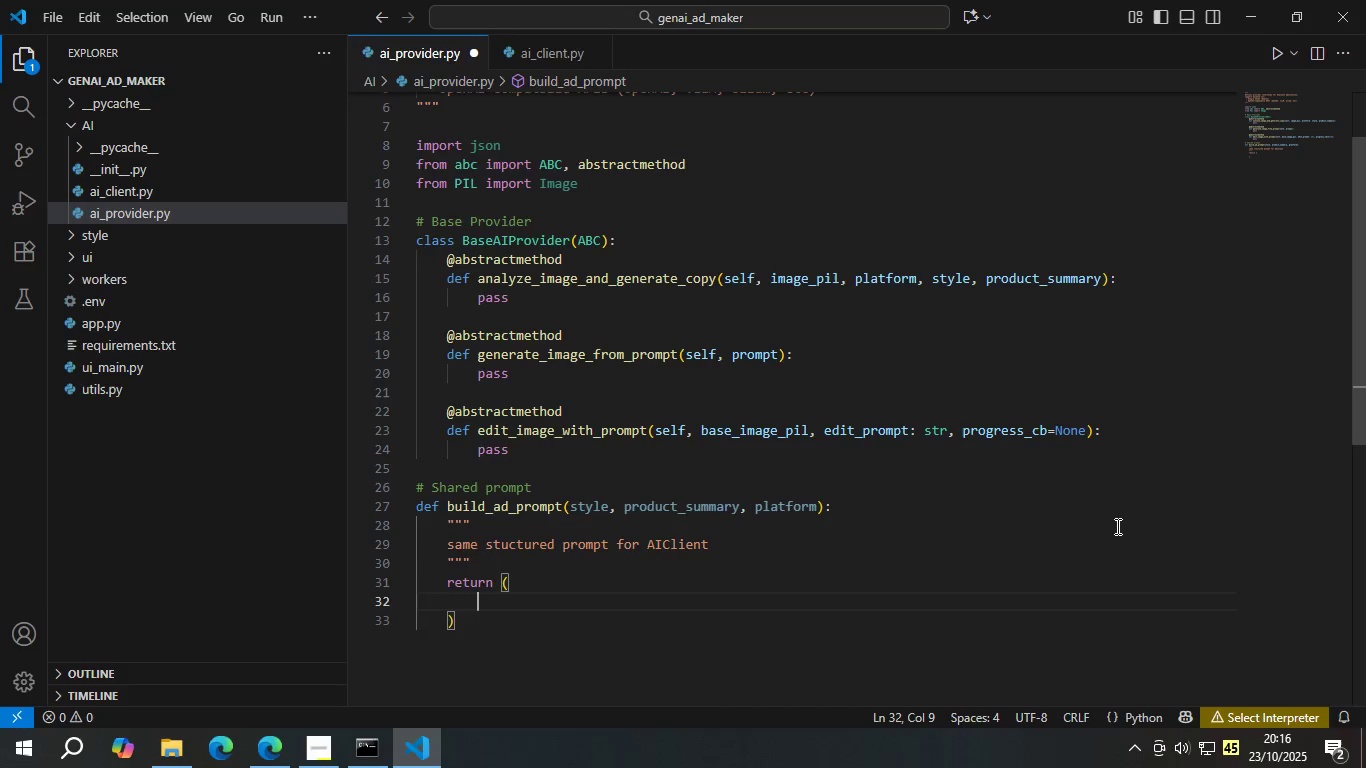 
key(Control+S)
 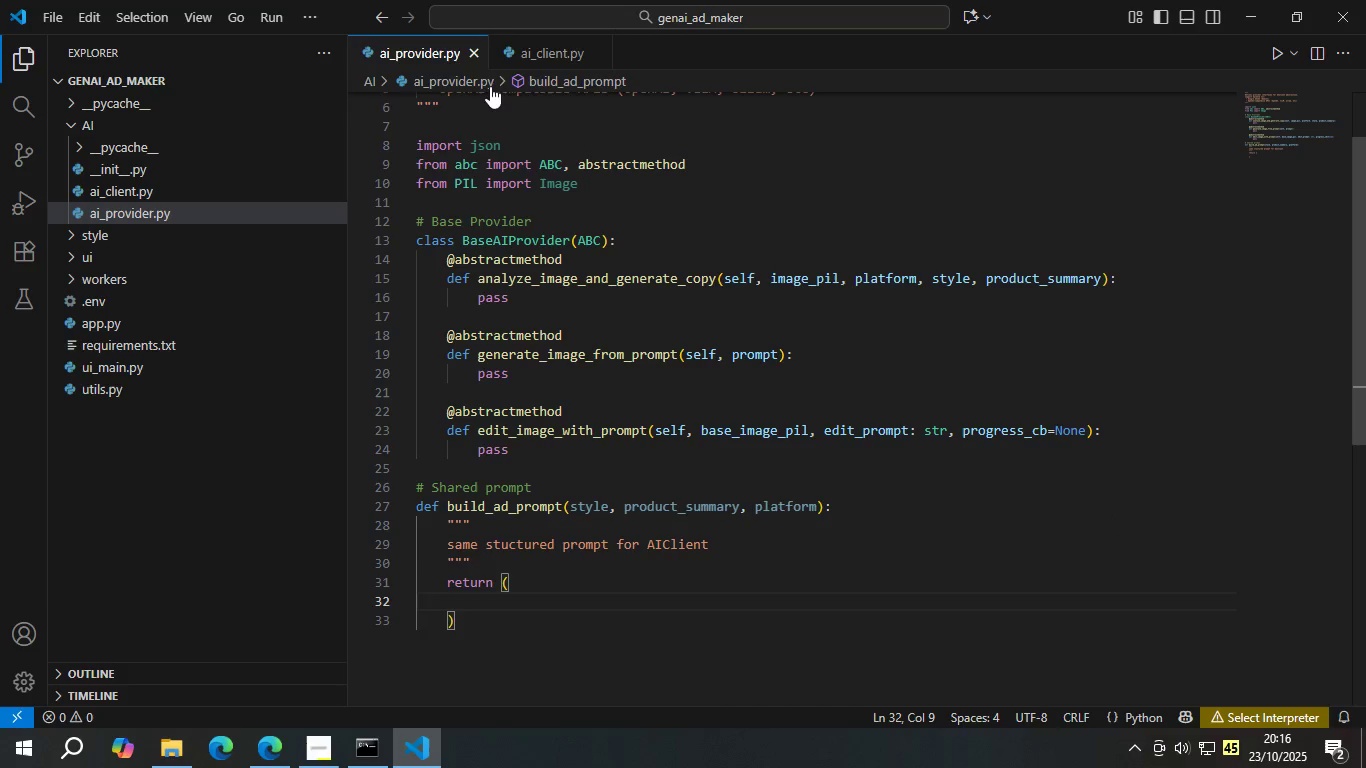 
left_click([543, 47])
 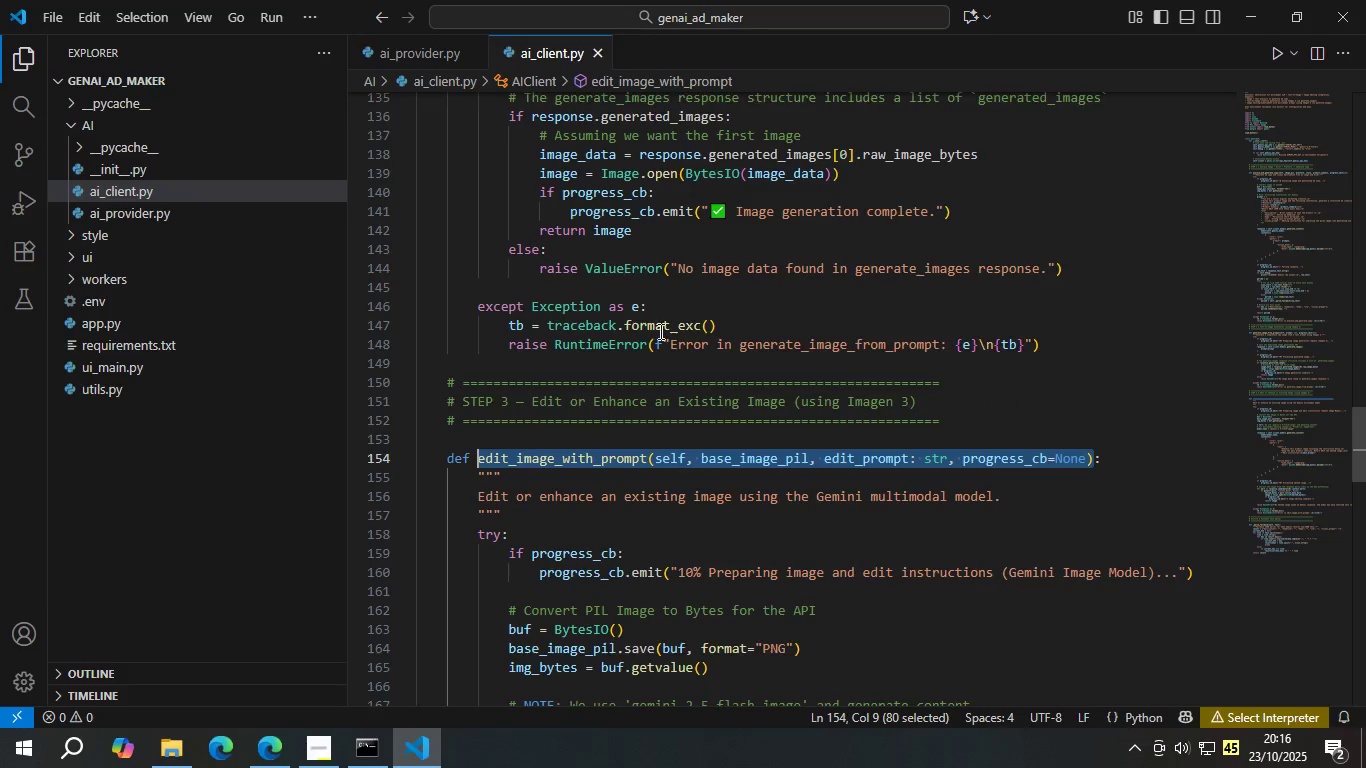 
scroll: coordinate [627, 336], scroll_direction: up, amount: 35.0
 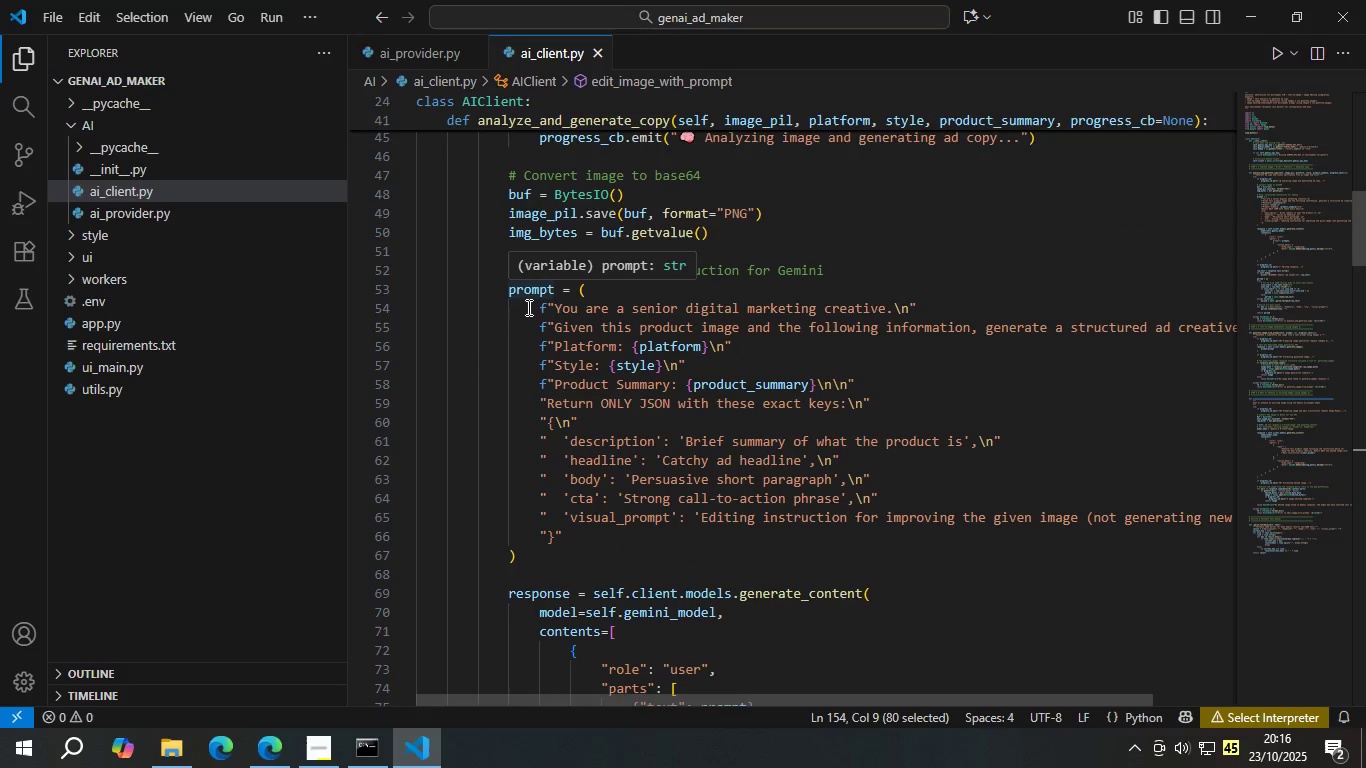 
left_click_drag(start_coordinate=[537, 307], to_coordinate=[645, 538])
 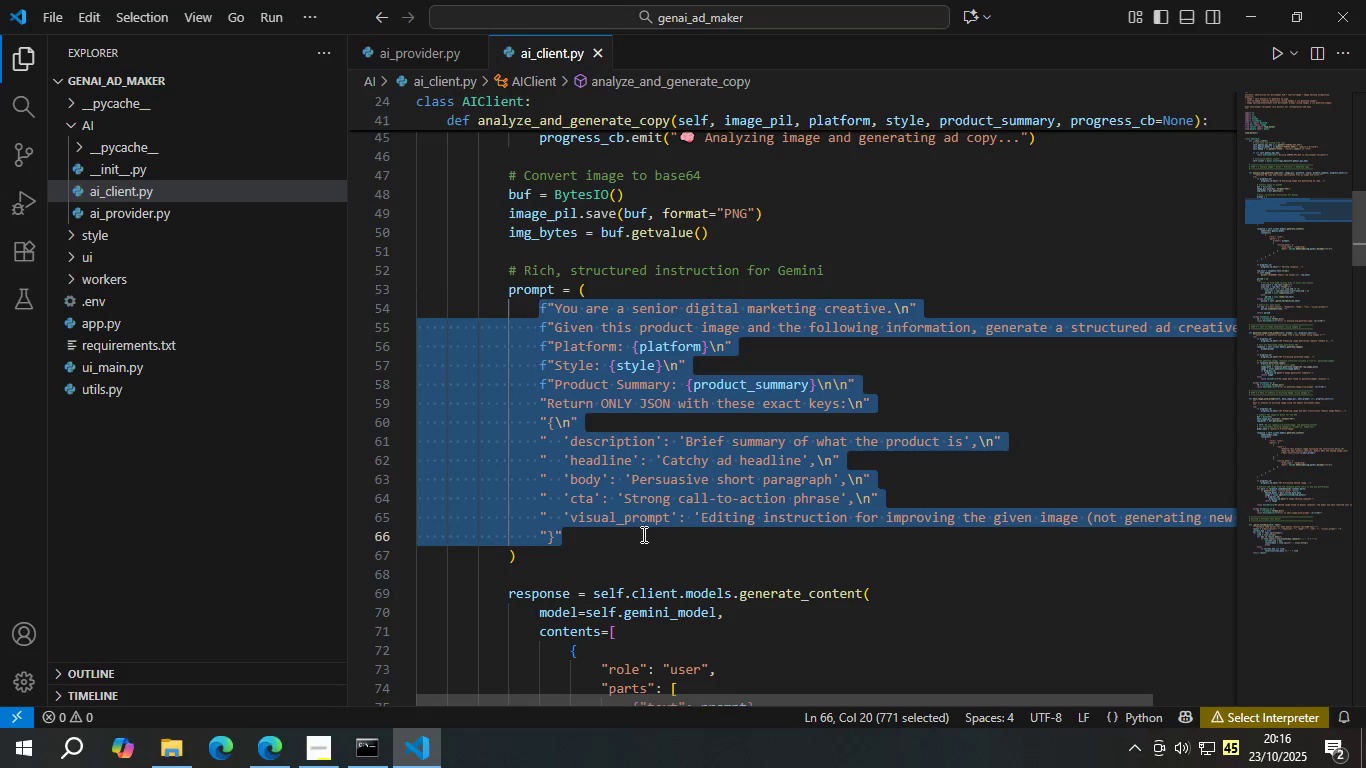 
key(Control+C)
 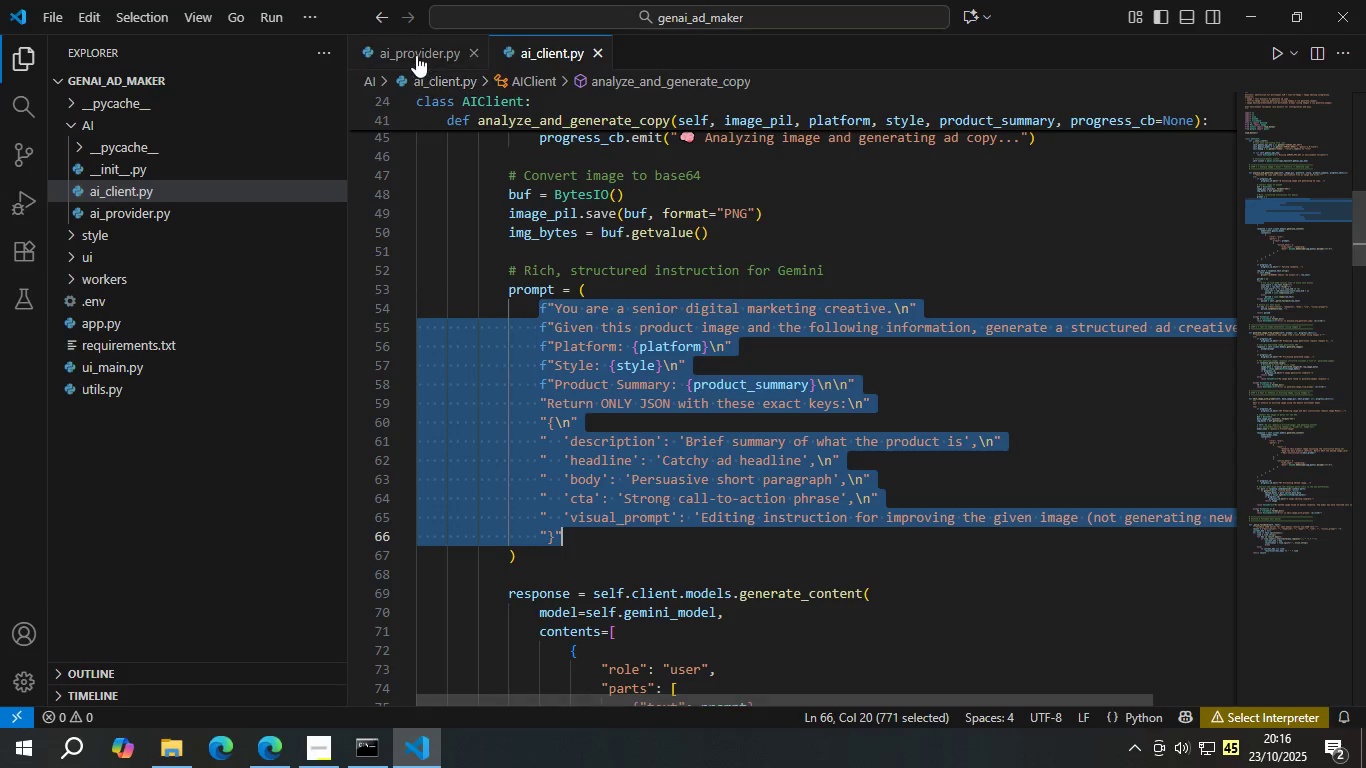 
left_click([417, 49])
 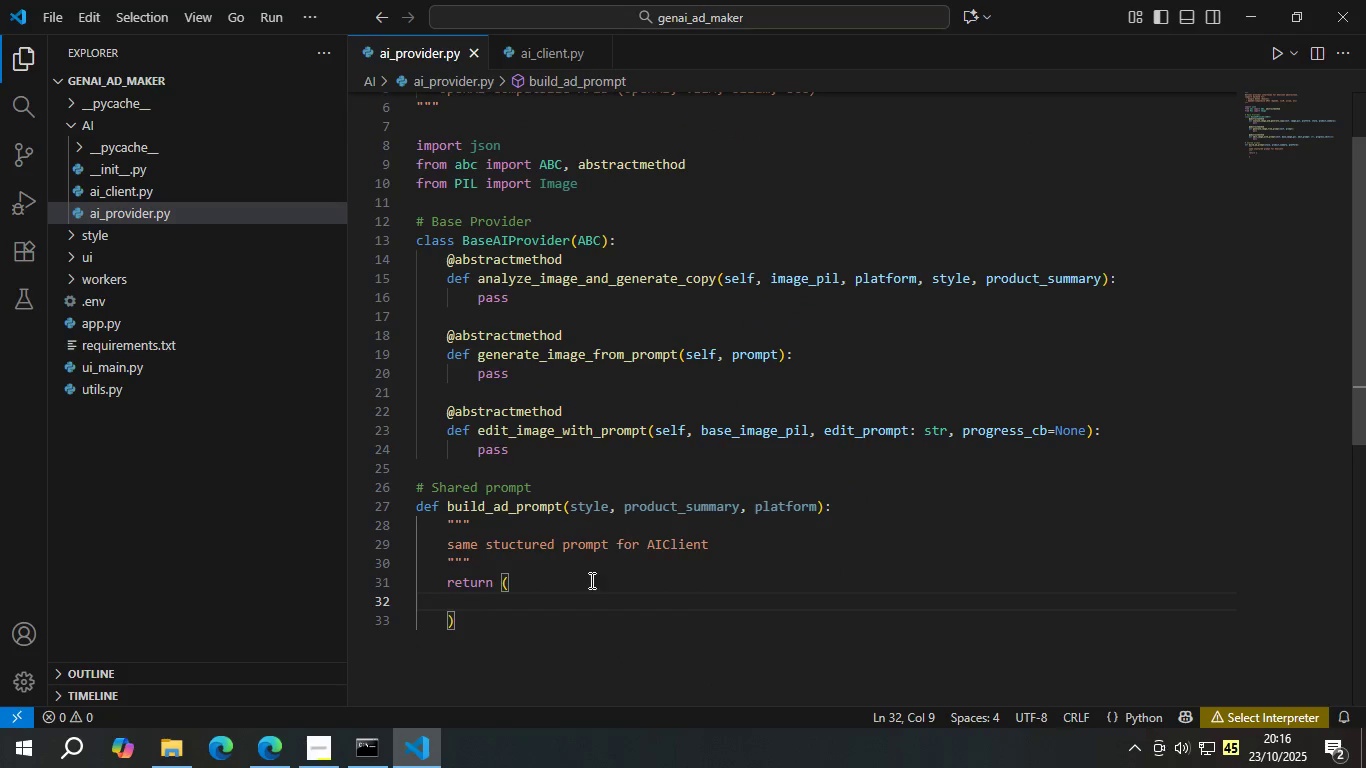 
key(Control+V)
 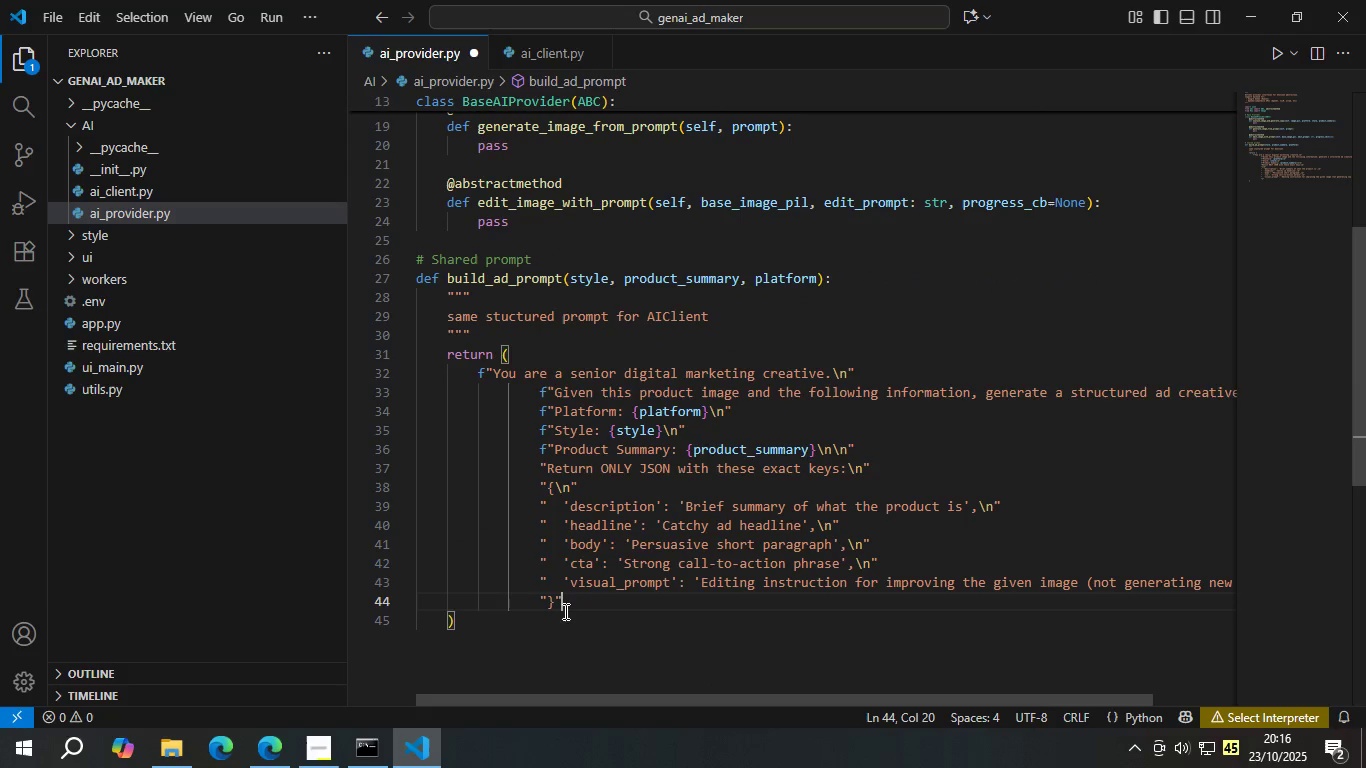 
left_click_drag(start_coordinate=[569, 602], to_coordinate=[540, 392])
 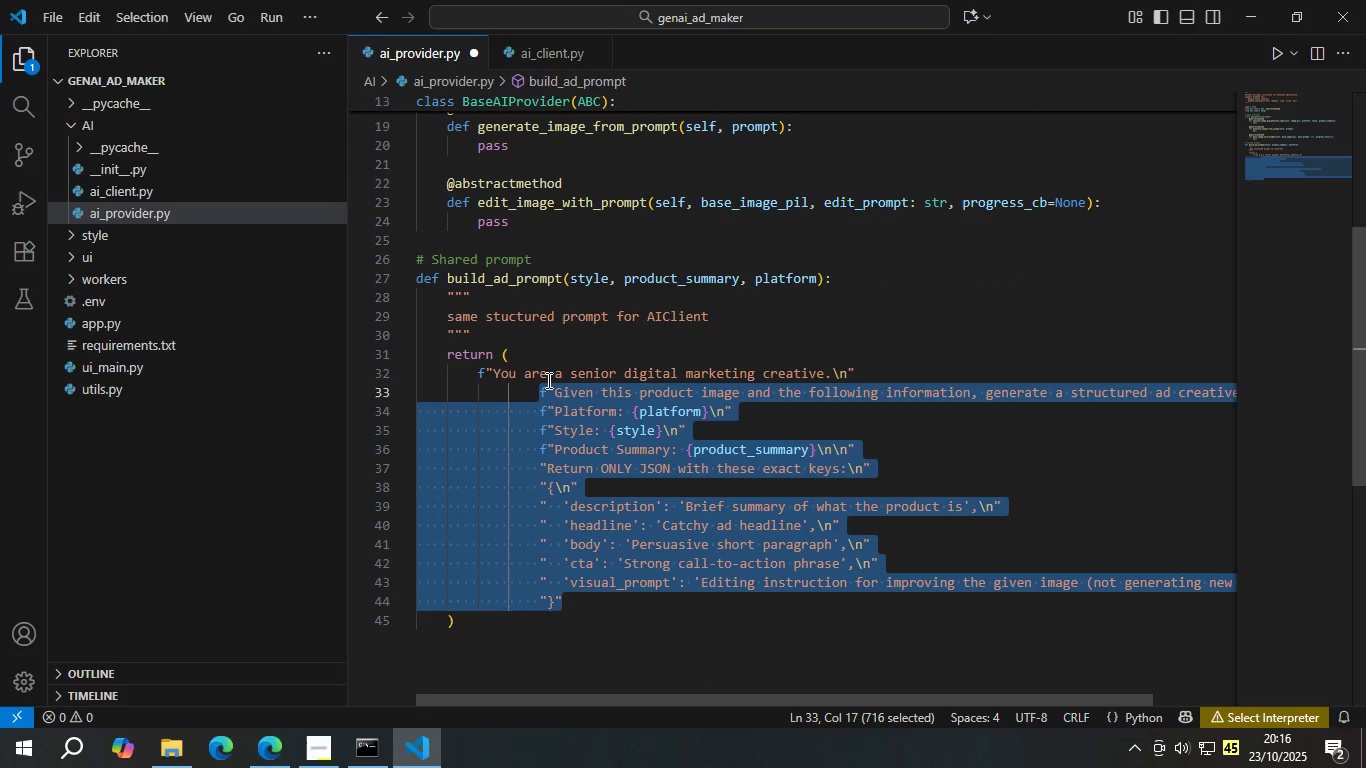 
key(Control+BracketLeft)
 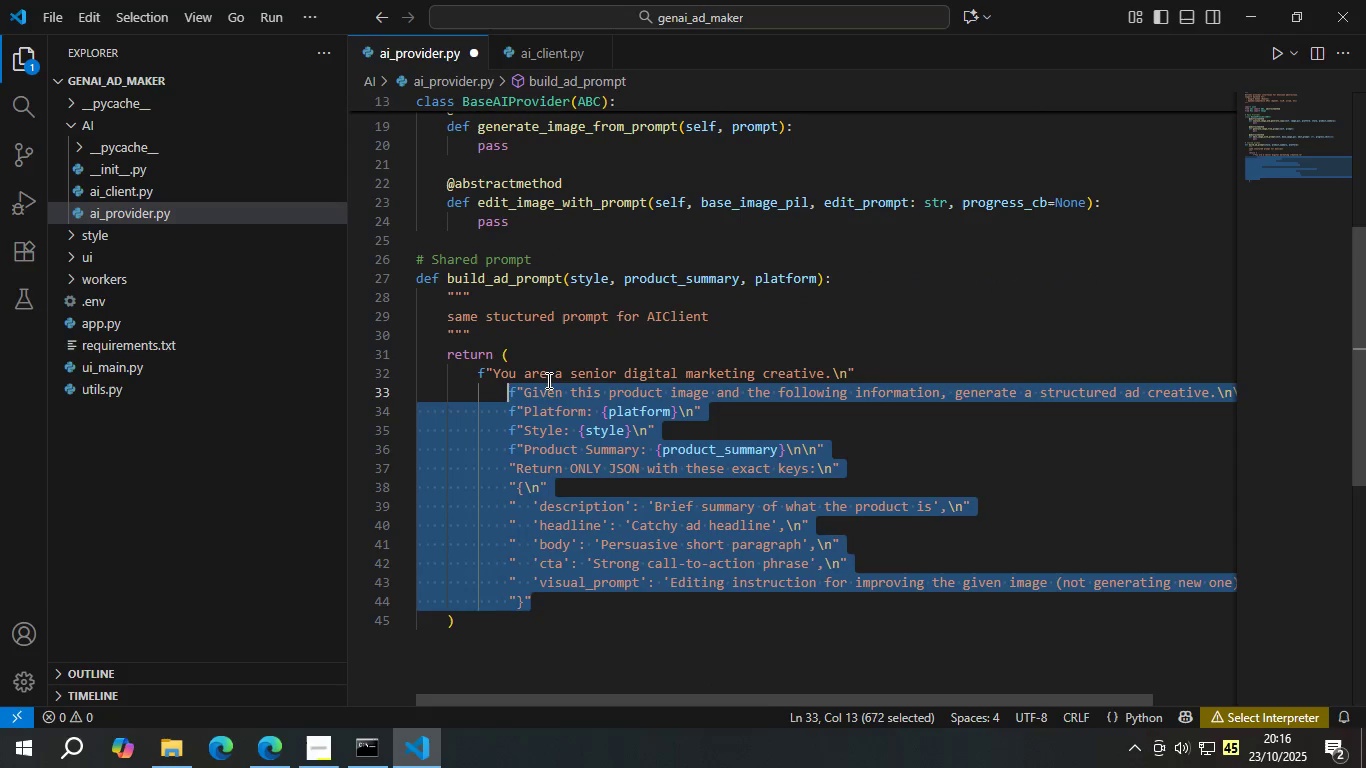 
key(Control+BracketLeft)
 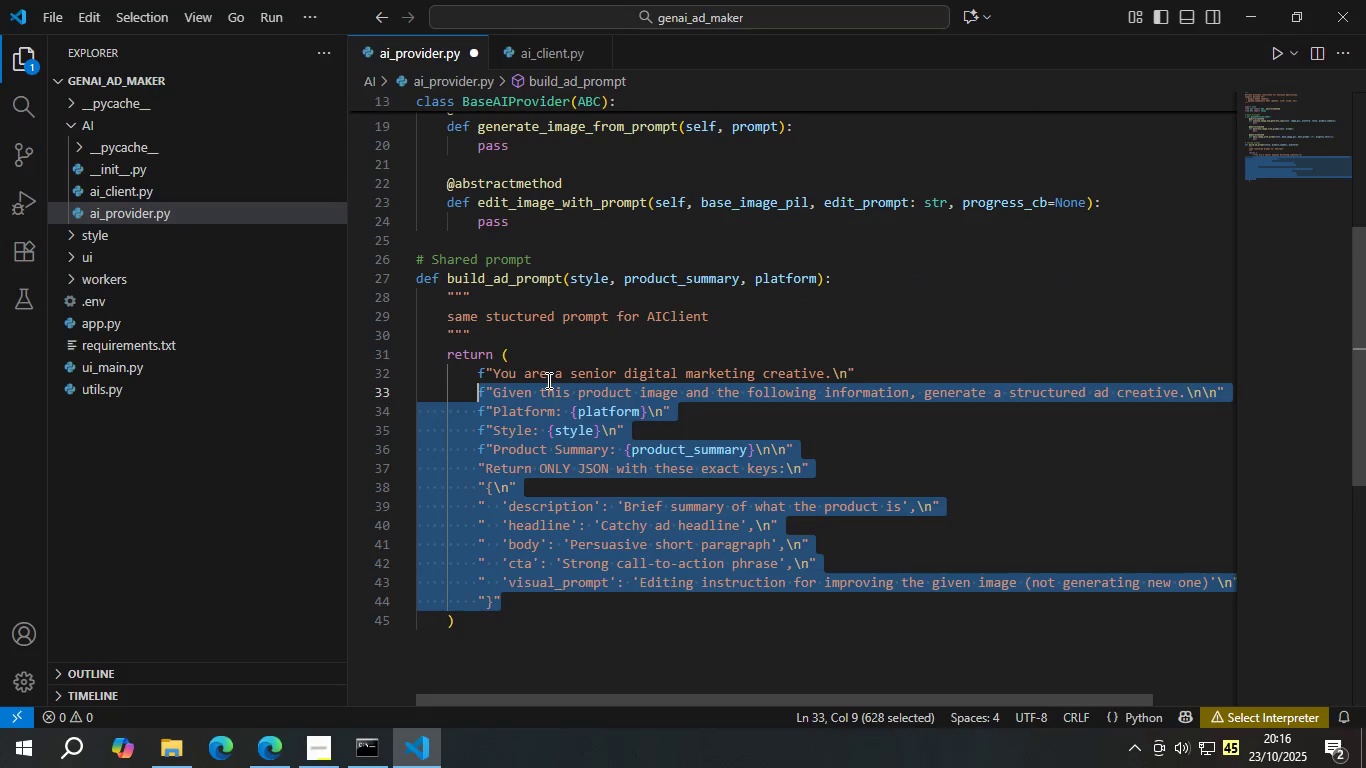 
key(Control+BracketLeft)
 